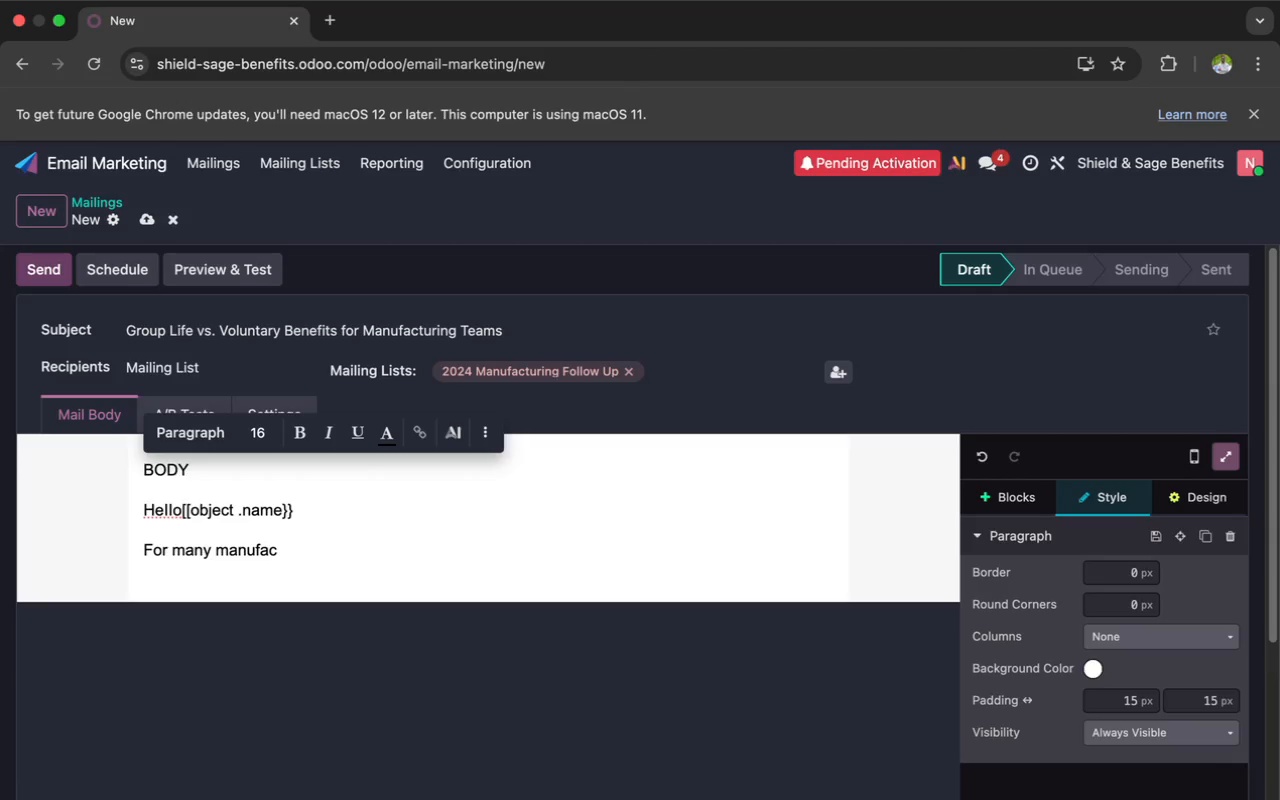 
key(T)
 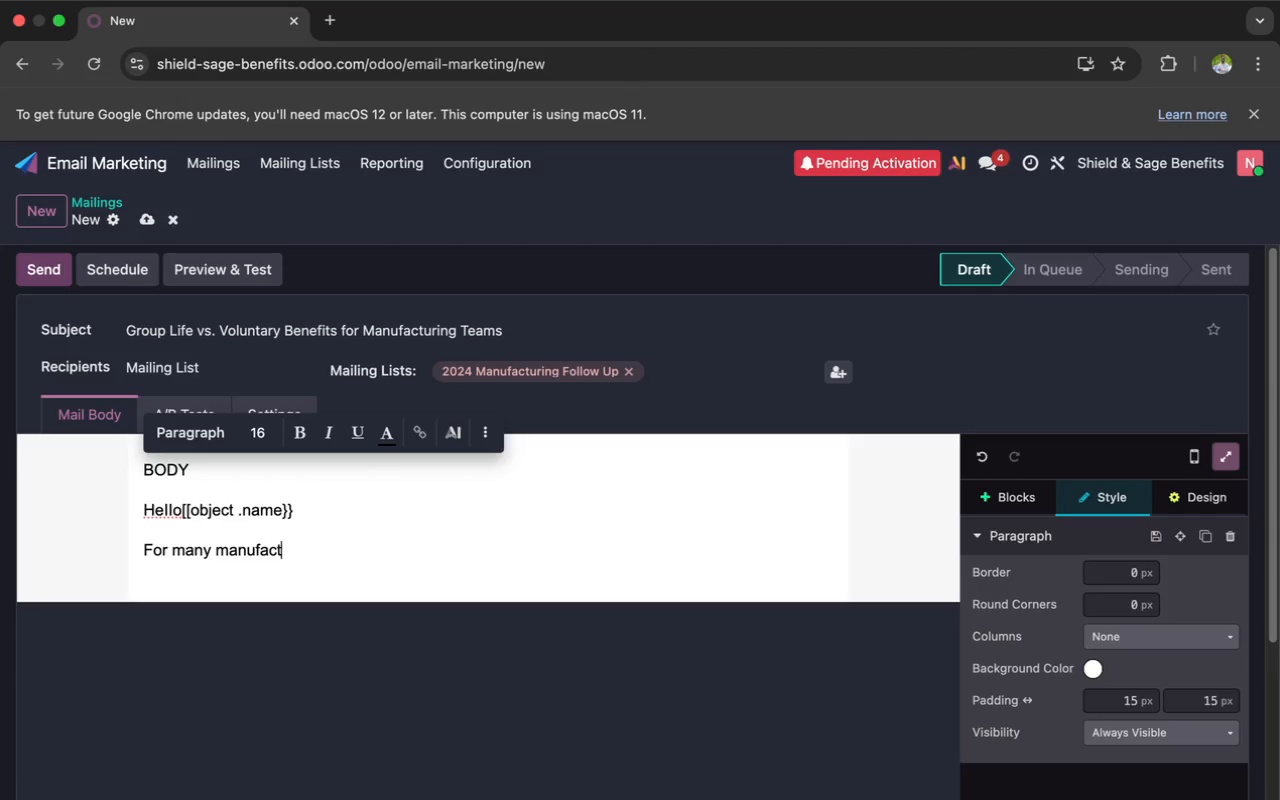 
key(Backspace)
 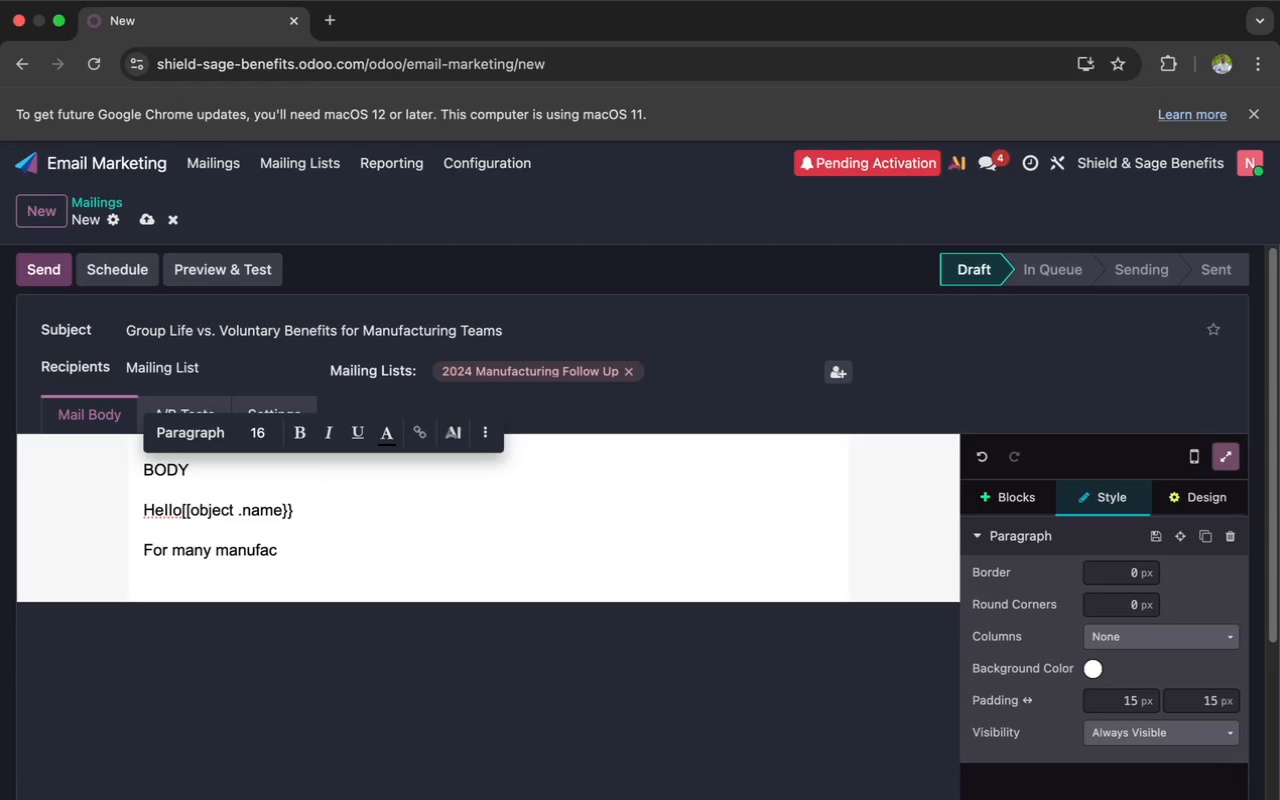 
wait(5.03)
 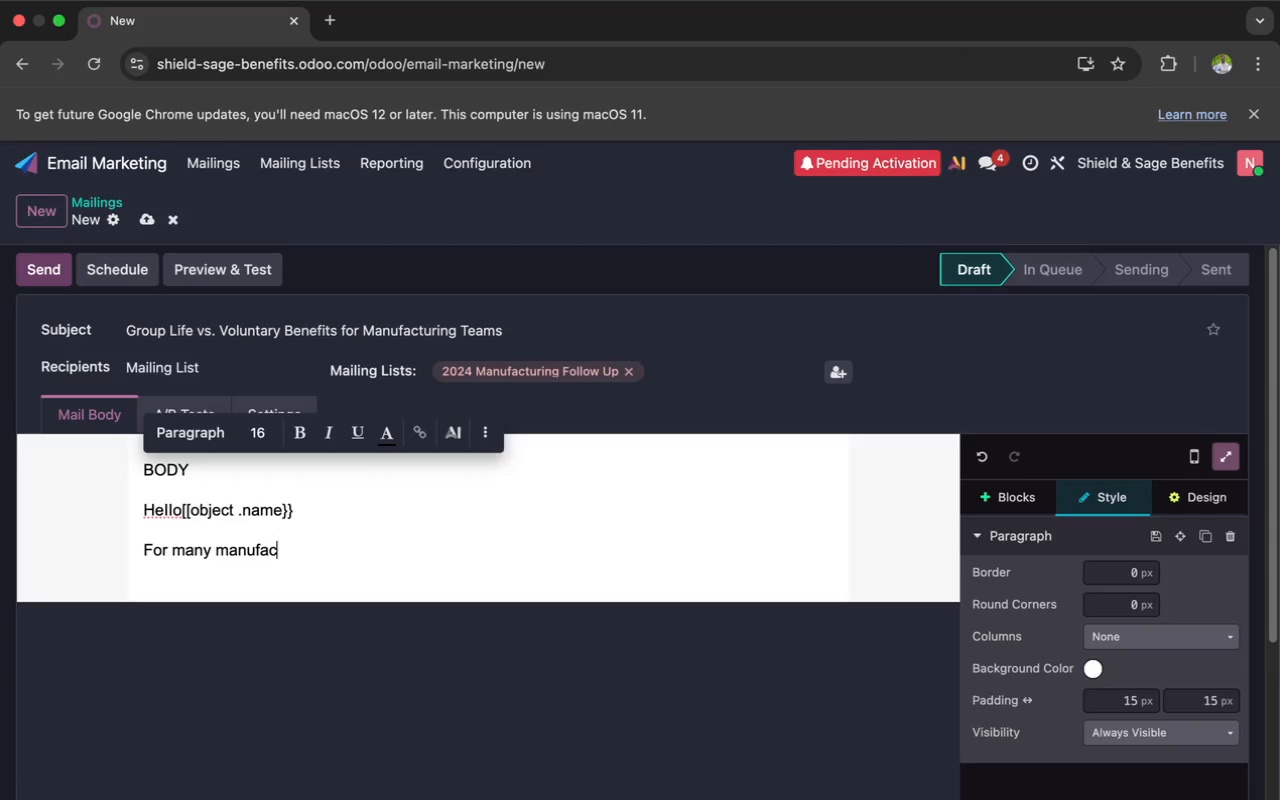 
type(tu)
 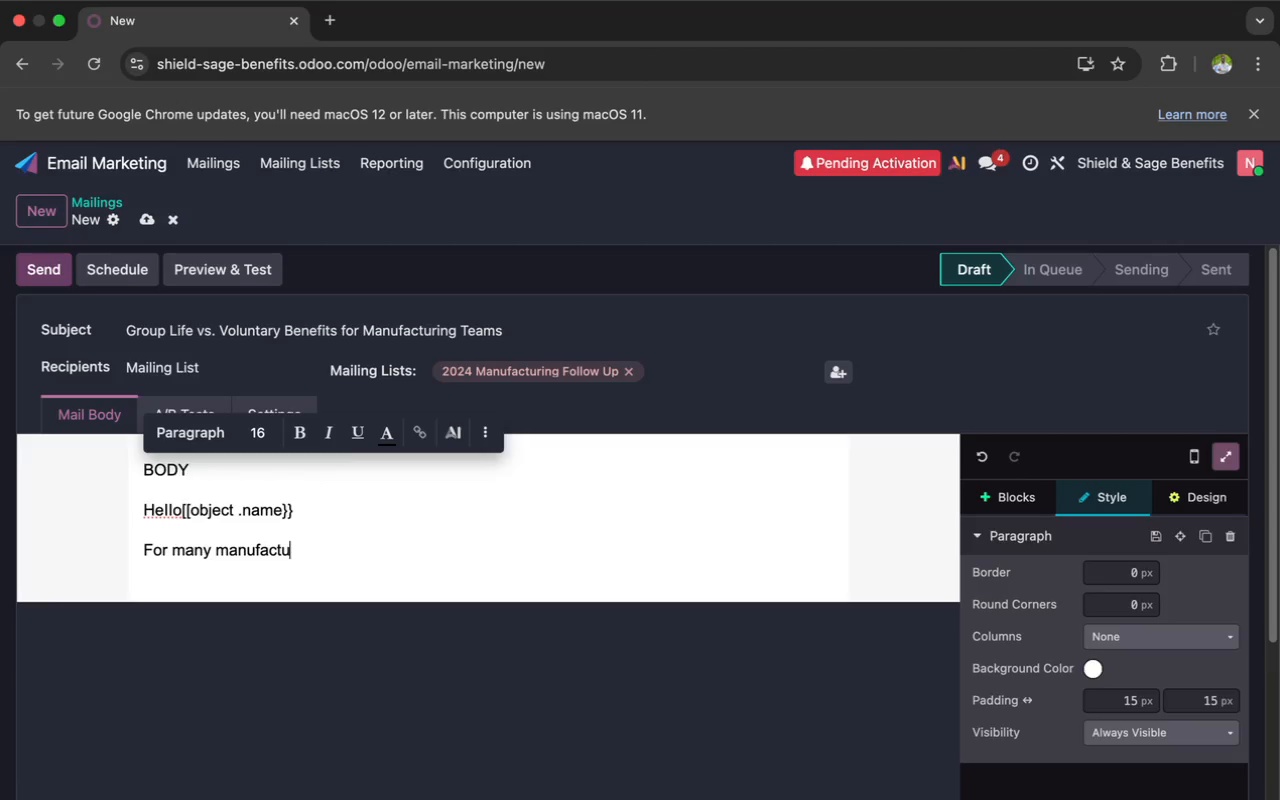 
wait(7.32)
 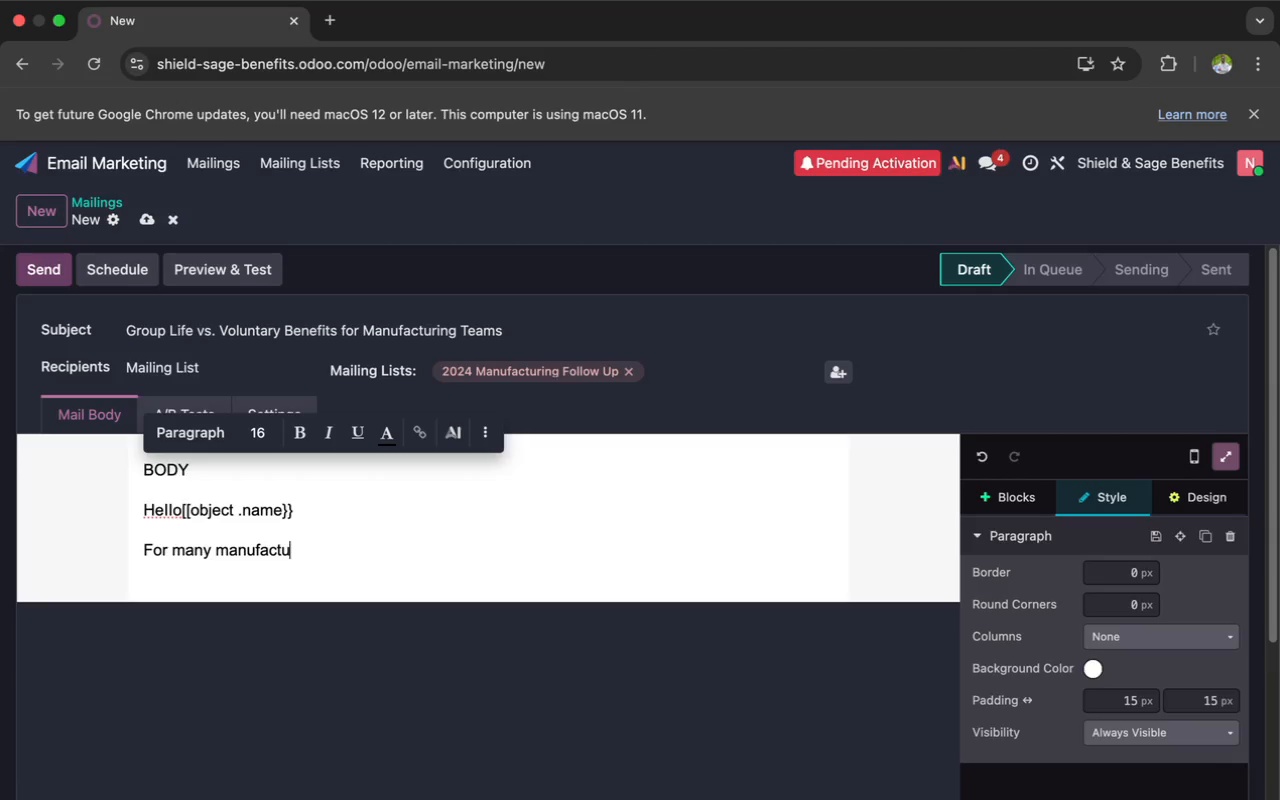 
key(Backspace)
 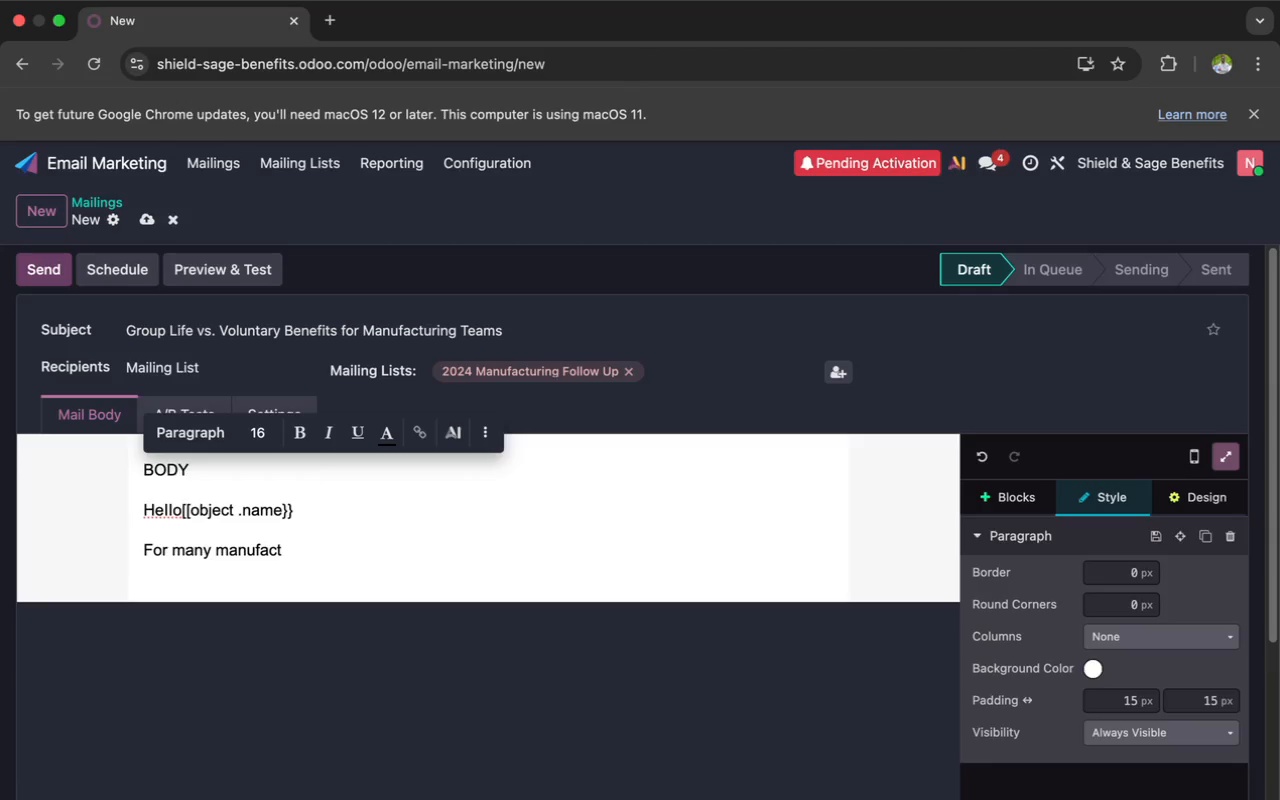 
wait(5.03)
 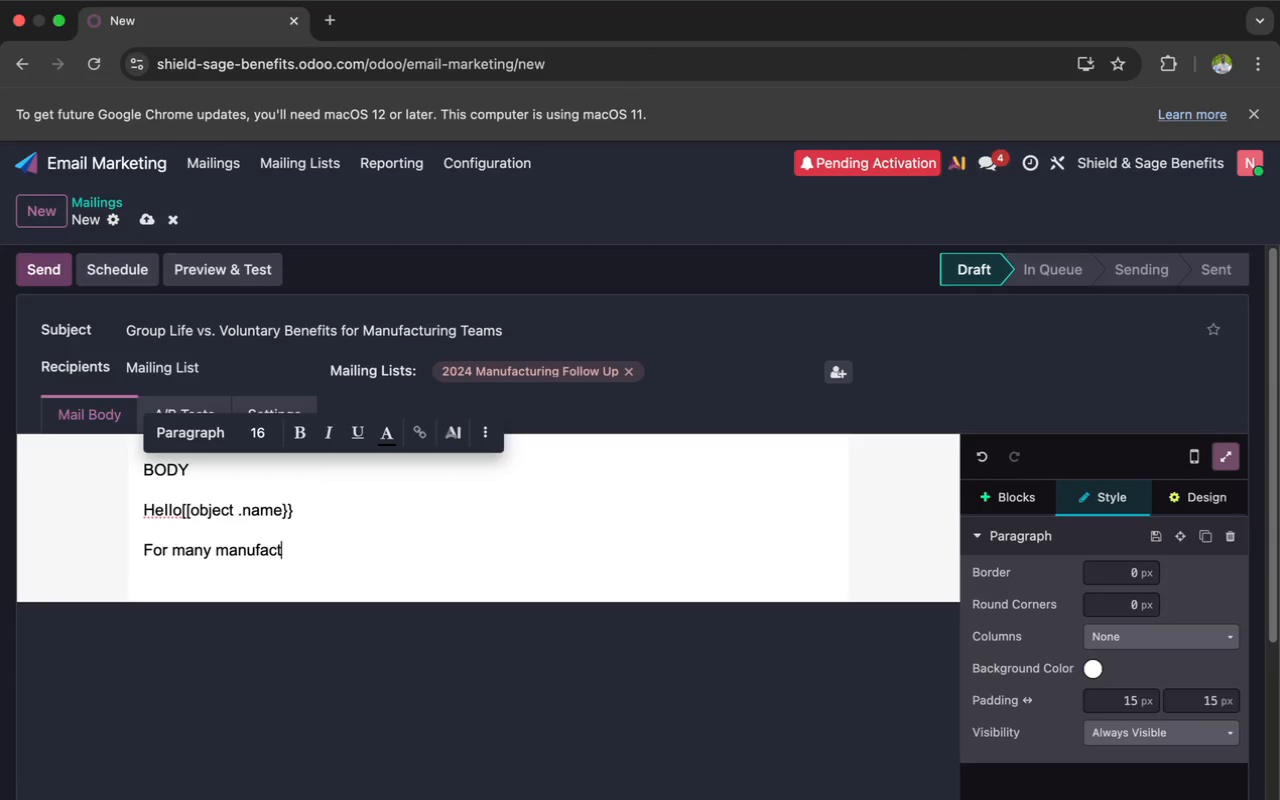 
key(U)
 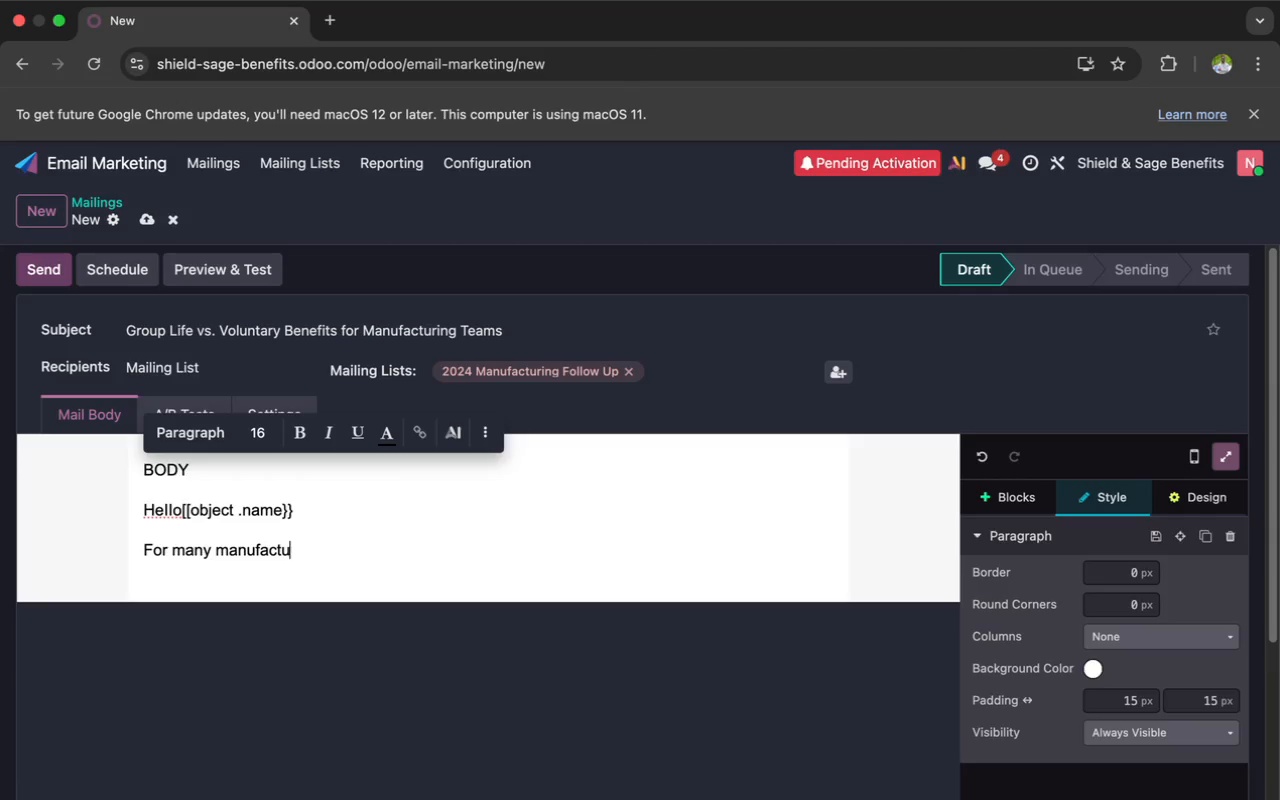 
type(ri)
 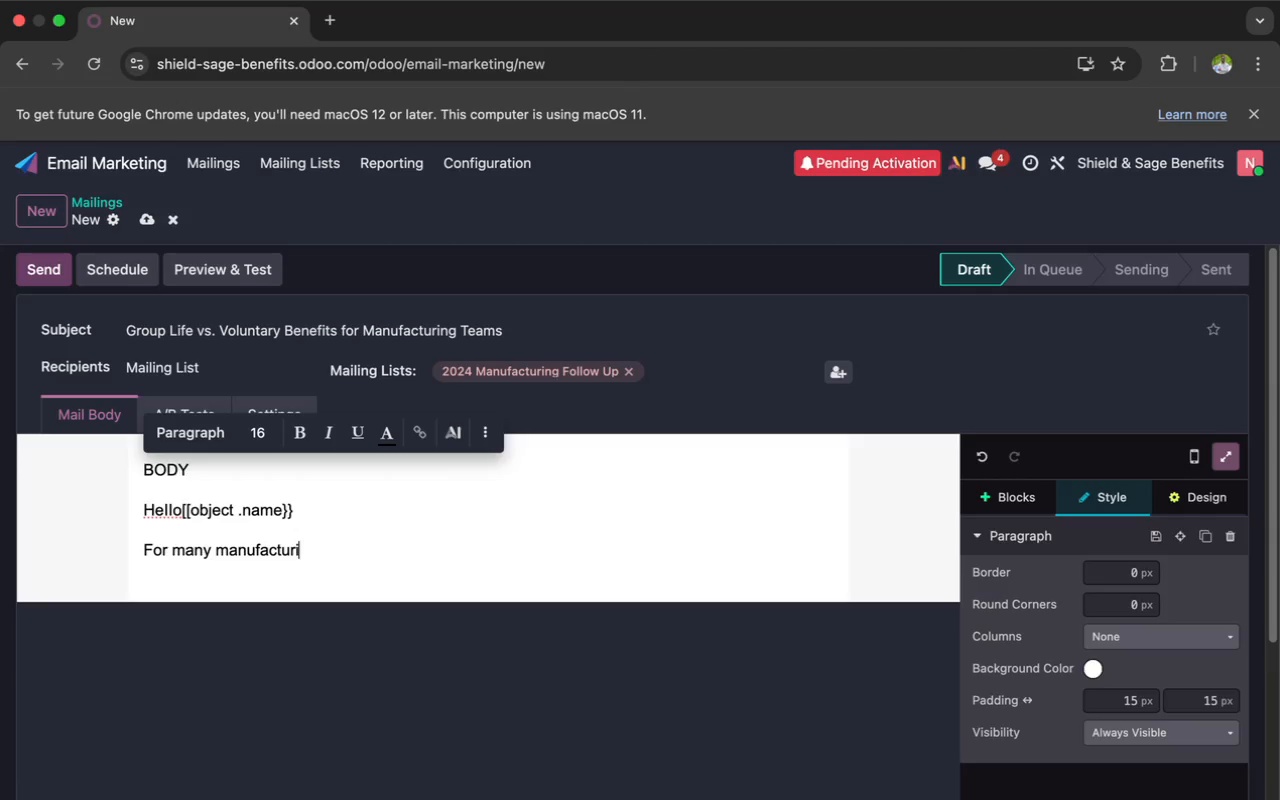 
key(E)
 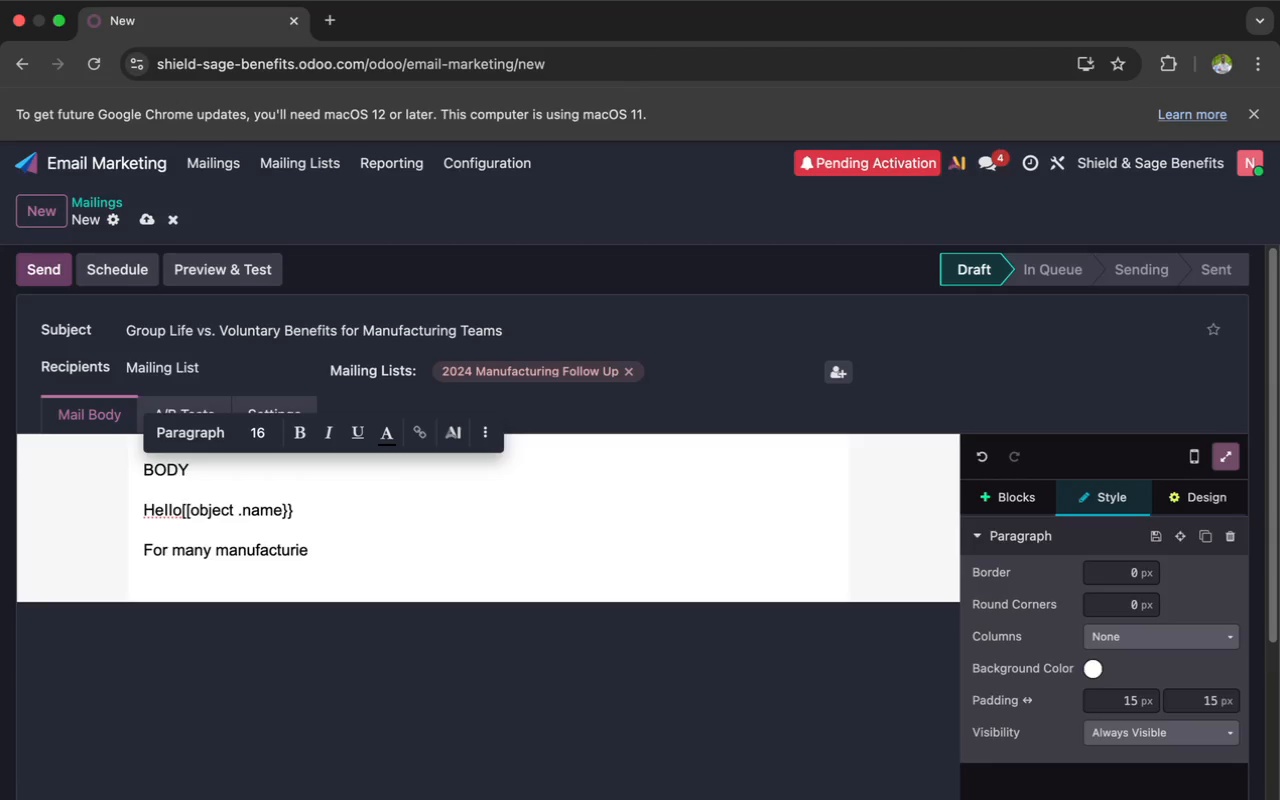 
key(S)
 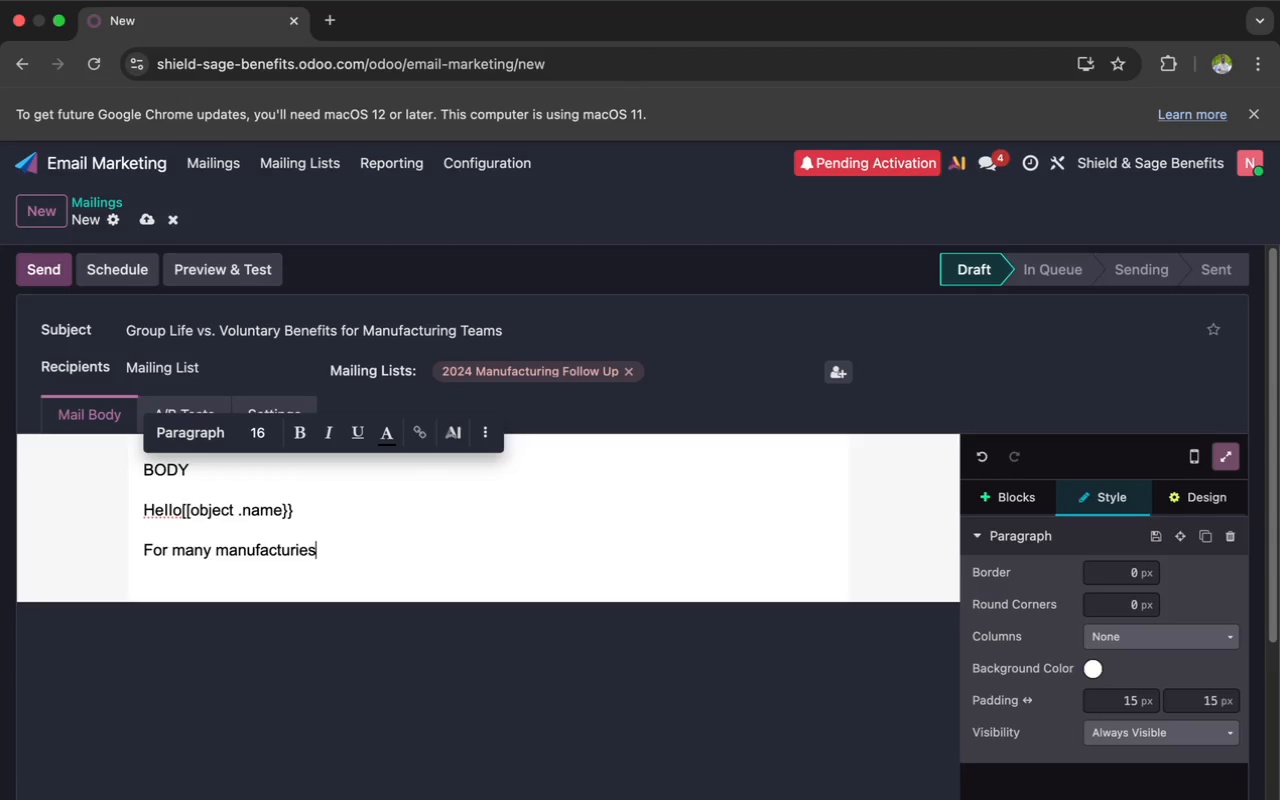 
wait(16.33)
 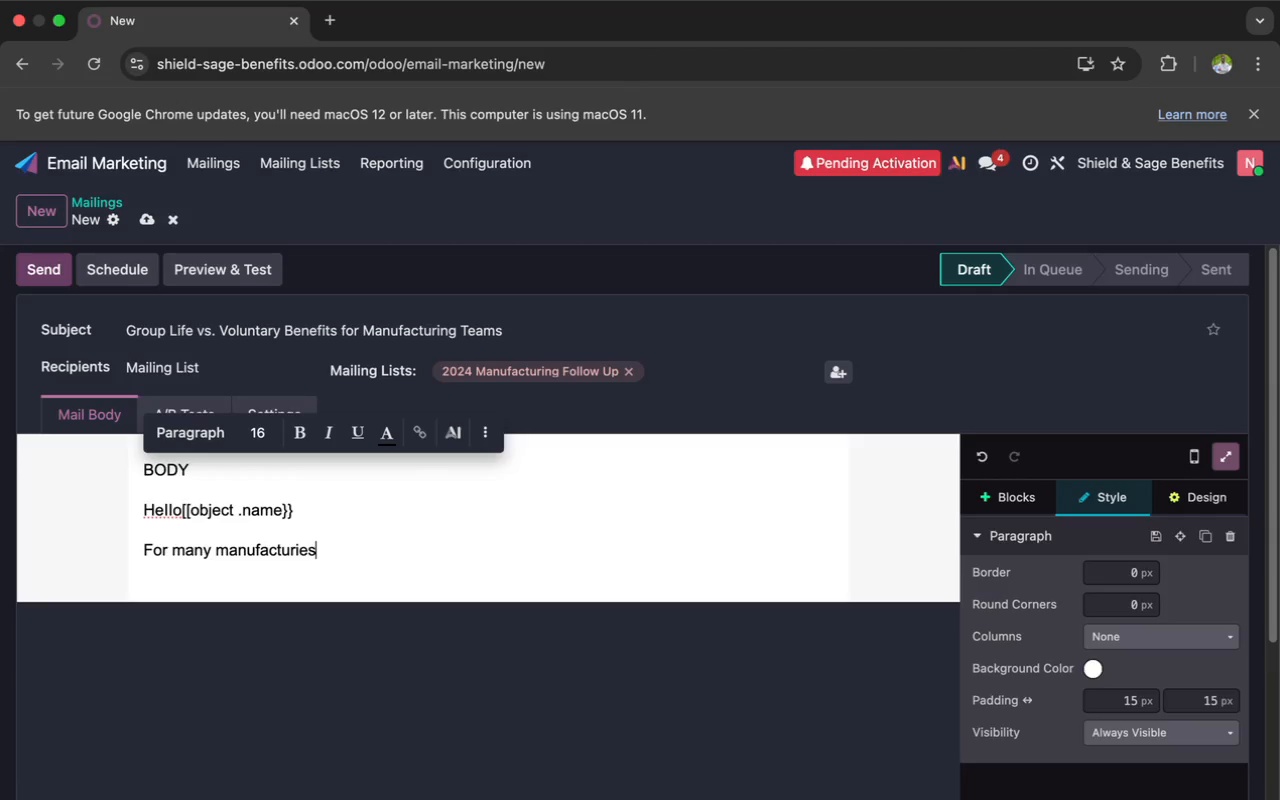 
key(Comma)
 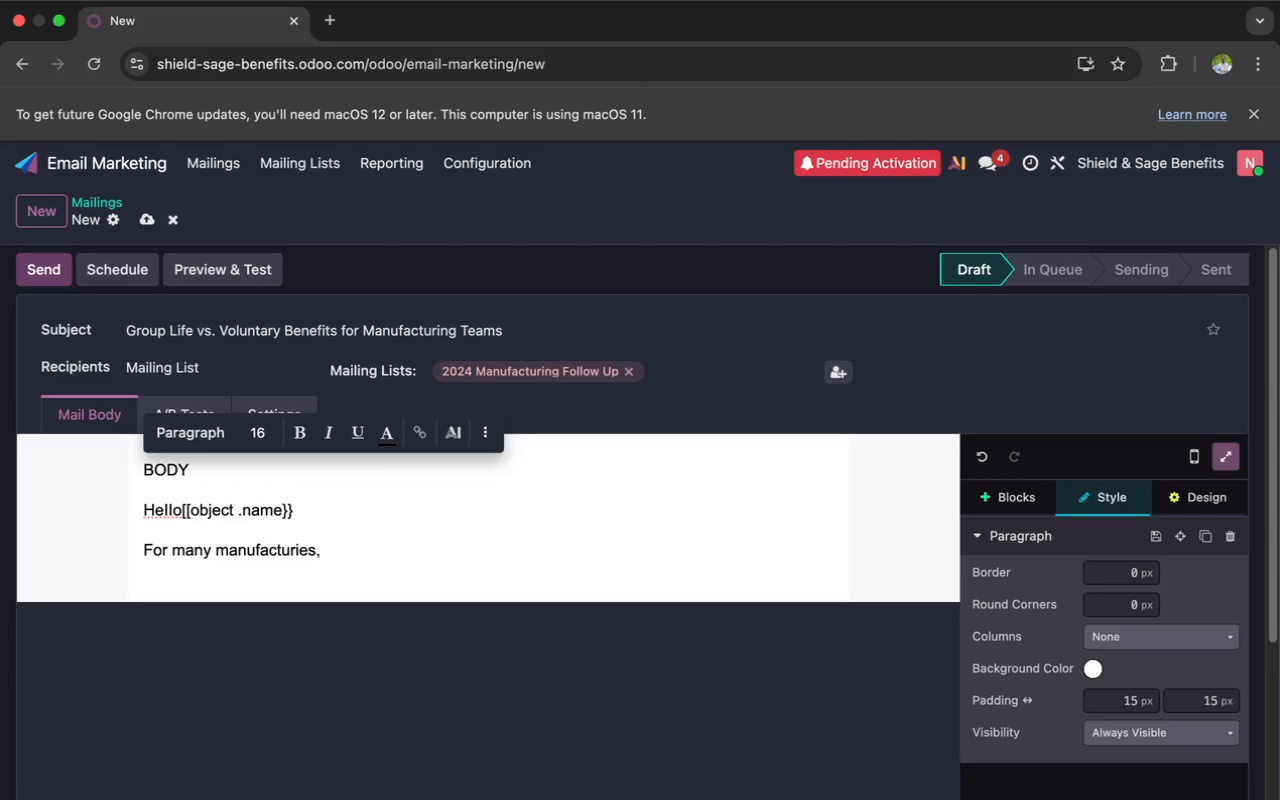 
wait(5.74)
 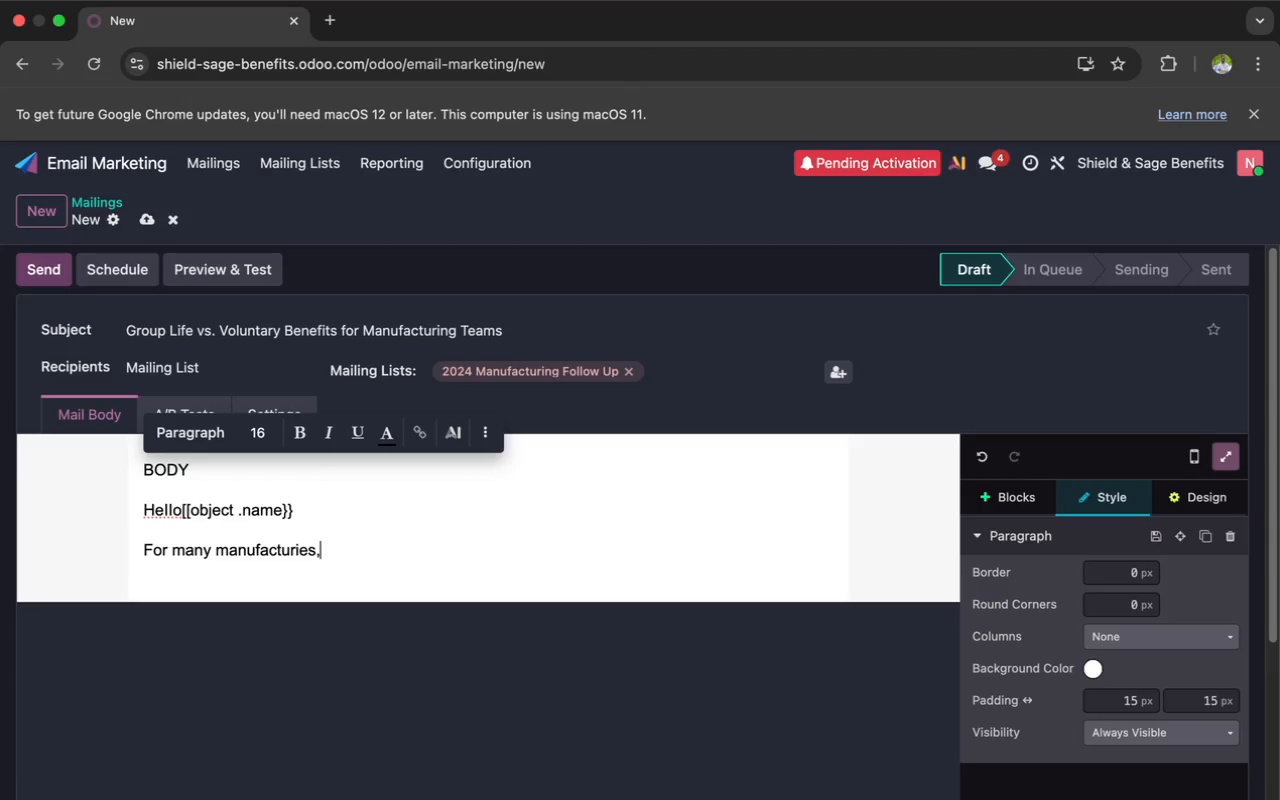 
key(Space)
 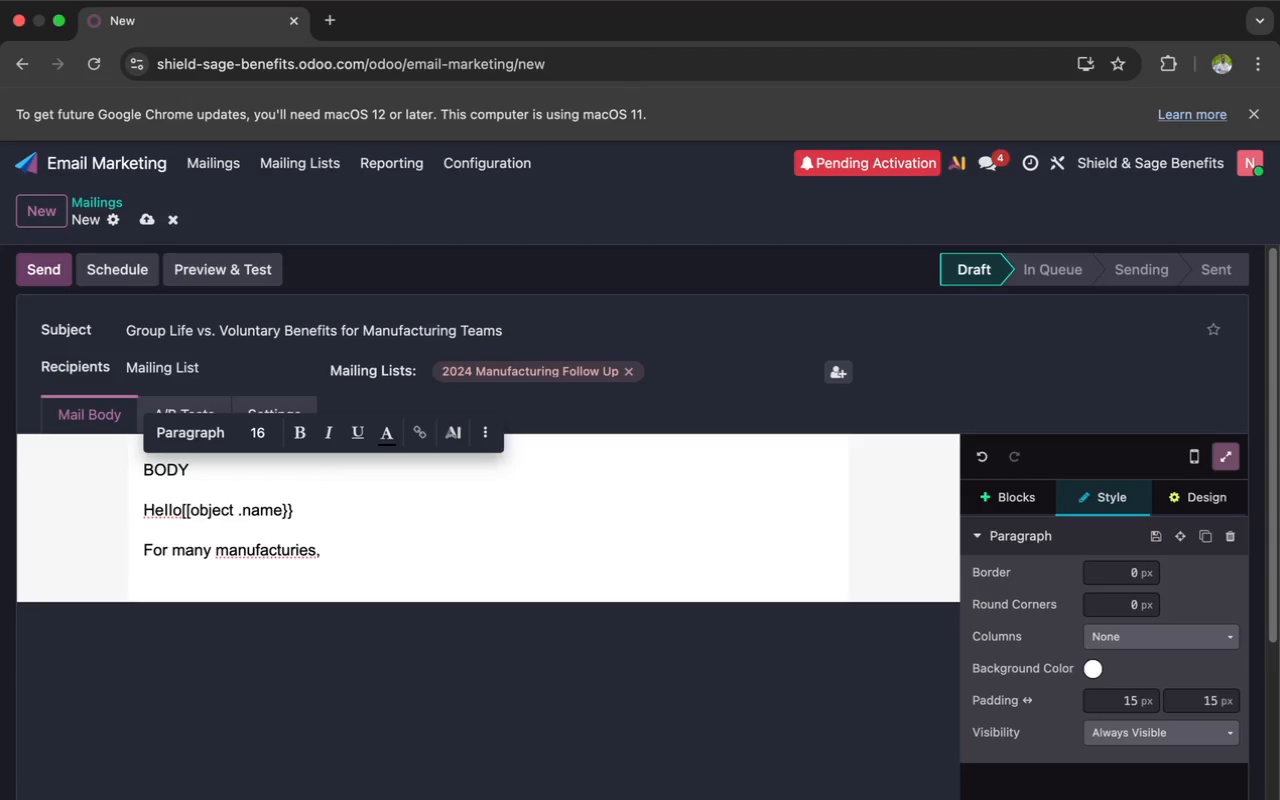 
type(ot)
key(Backspace)
type(rr)
key(Backspace)
key(Backspace)
type(e)
key(Backspace)
type(ff)
 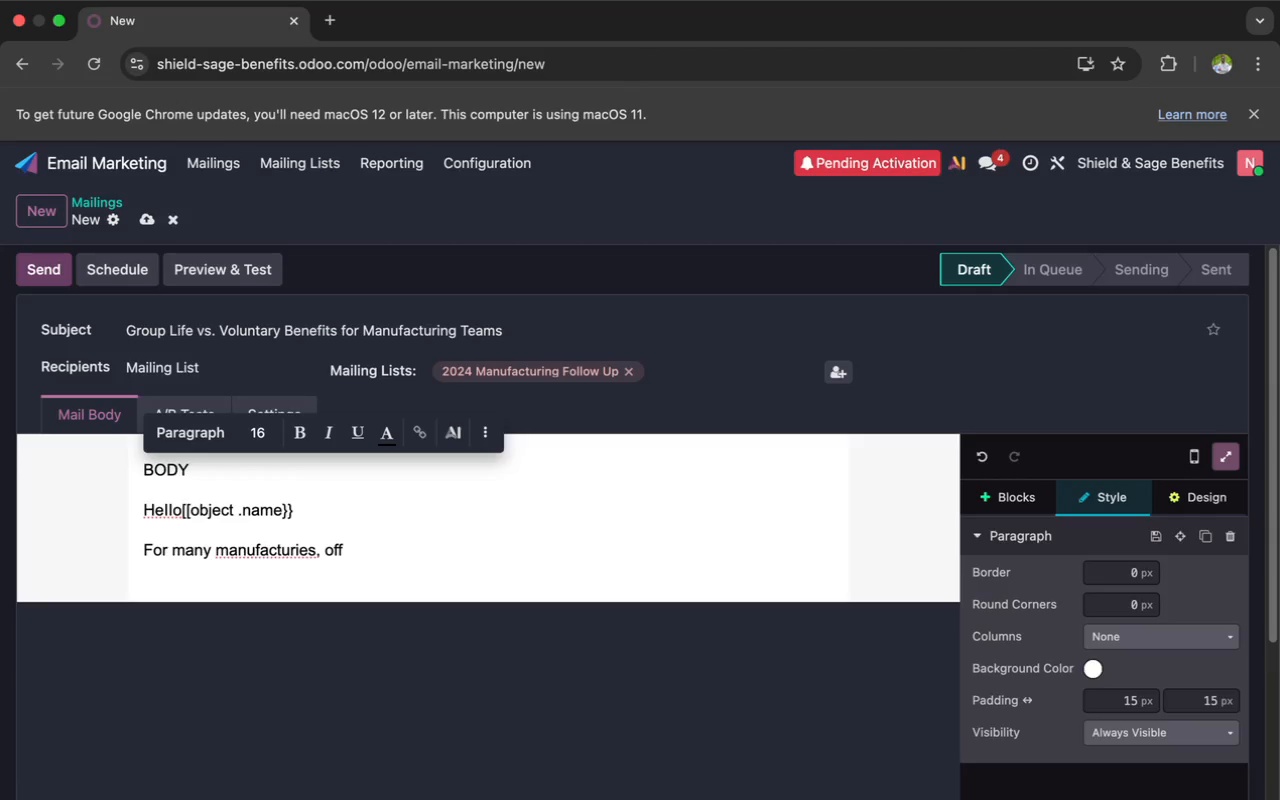 
wait(8.73)
 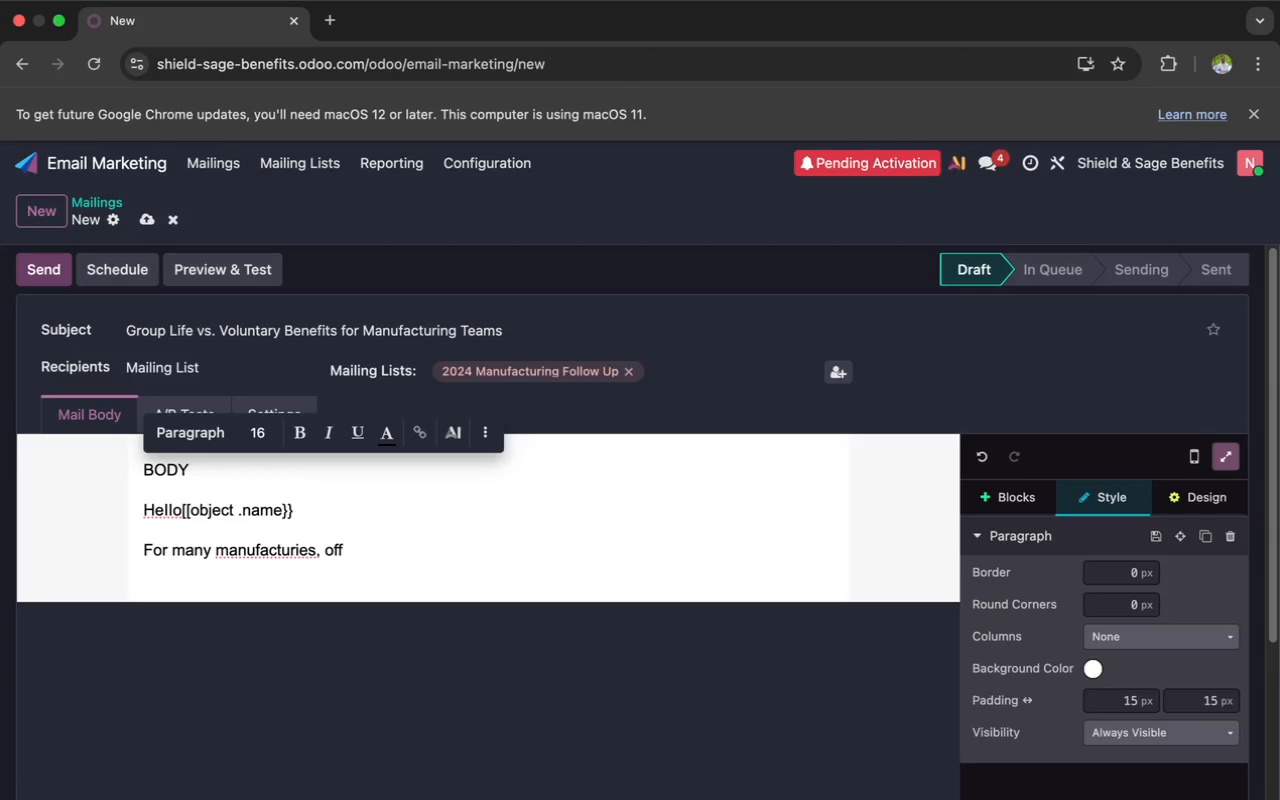 
key(E)
 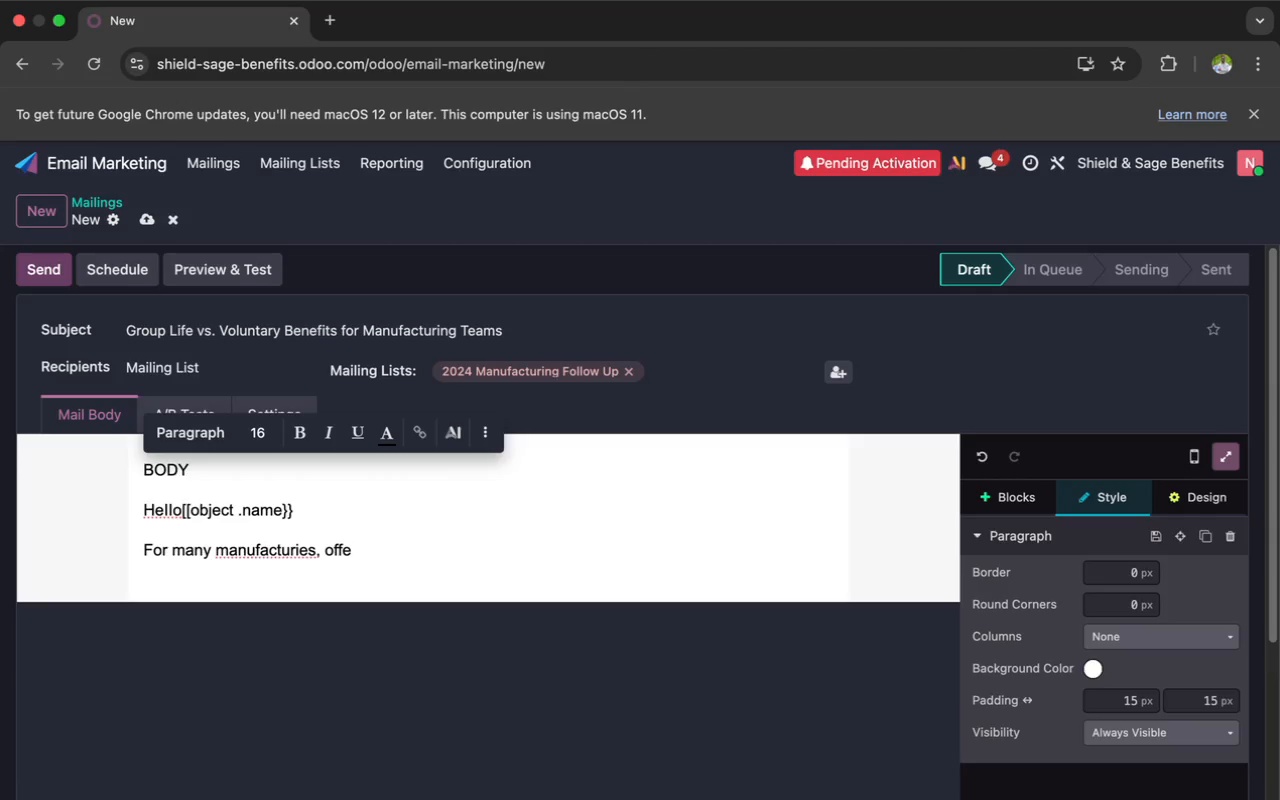 
wait(10.04)
 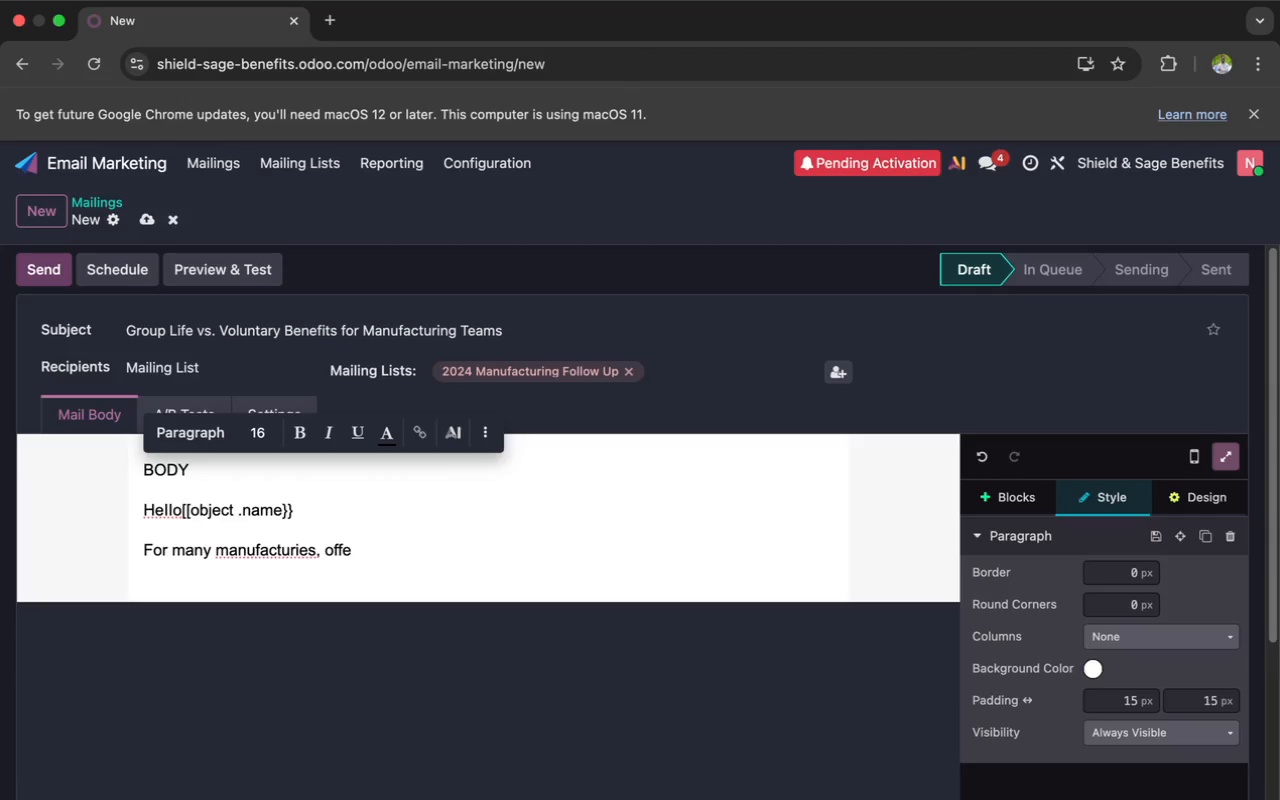 
type(t)
key(Backspace)
type(rin)
 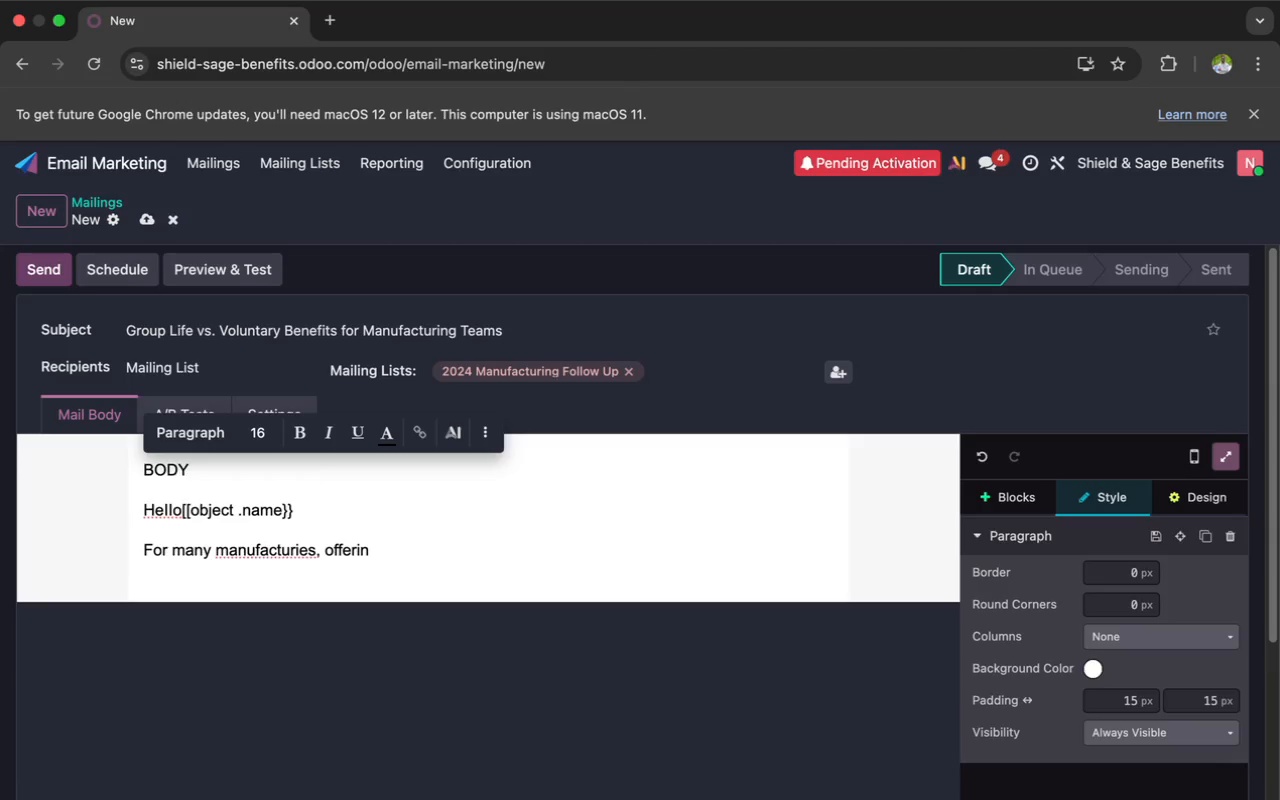 
wait(5.14)
 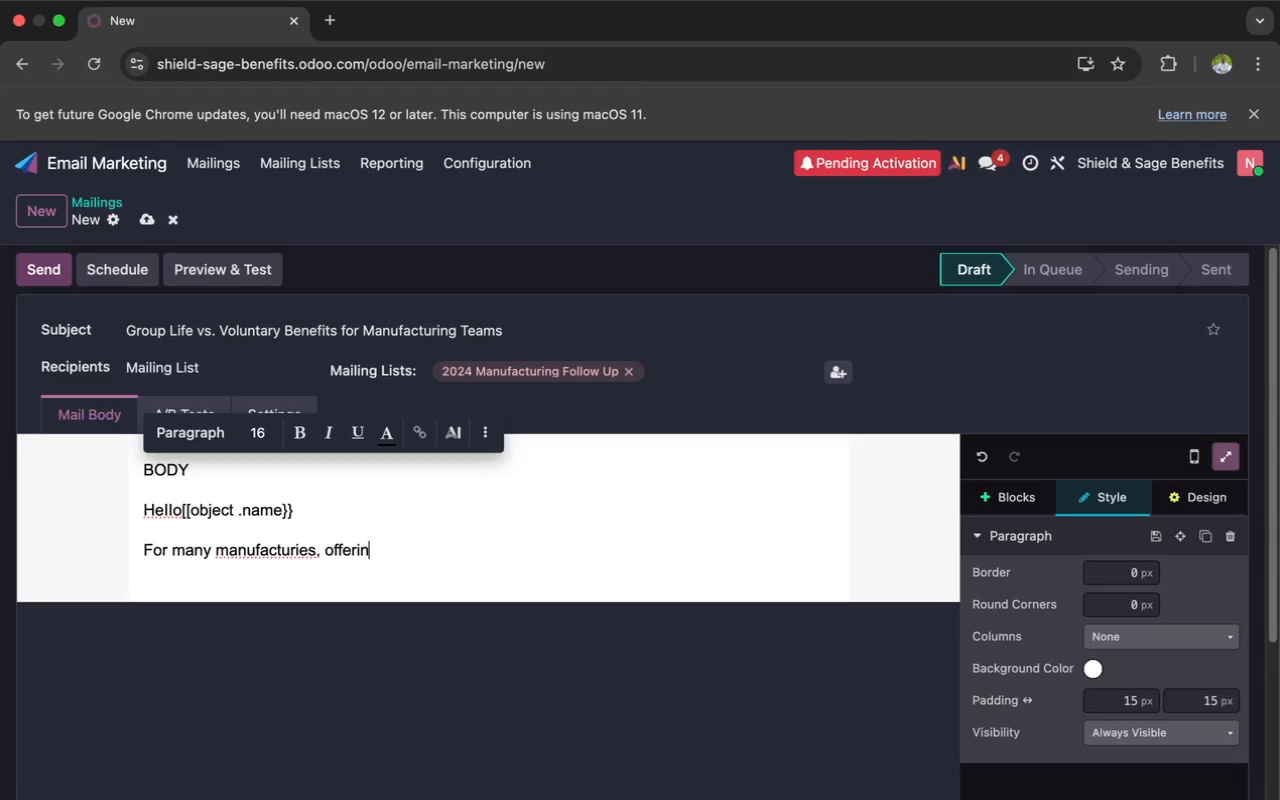 
key(H)
 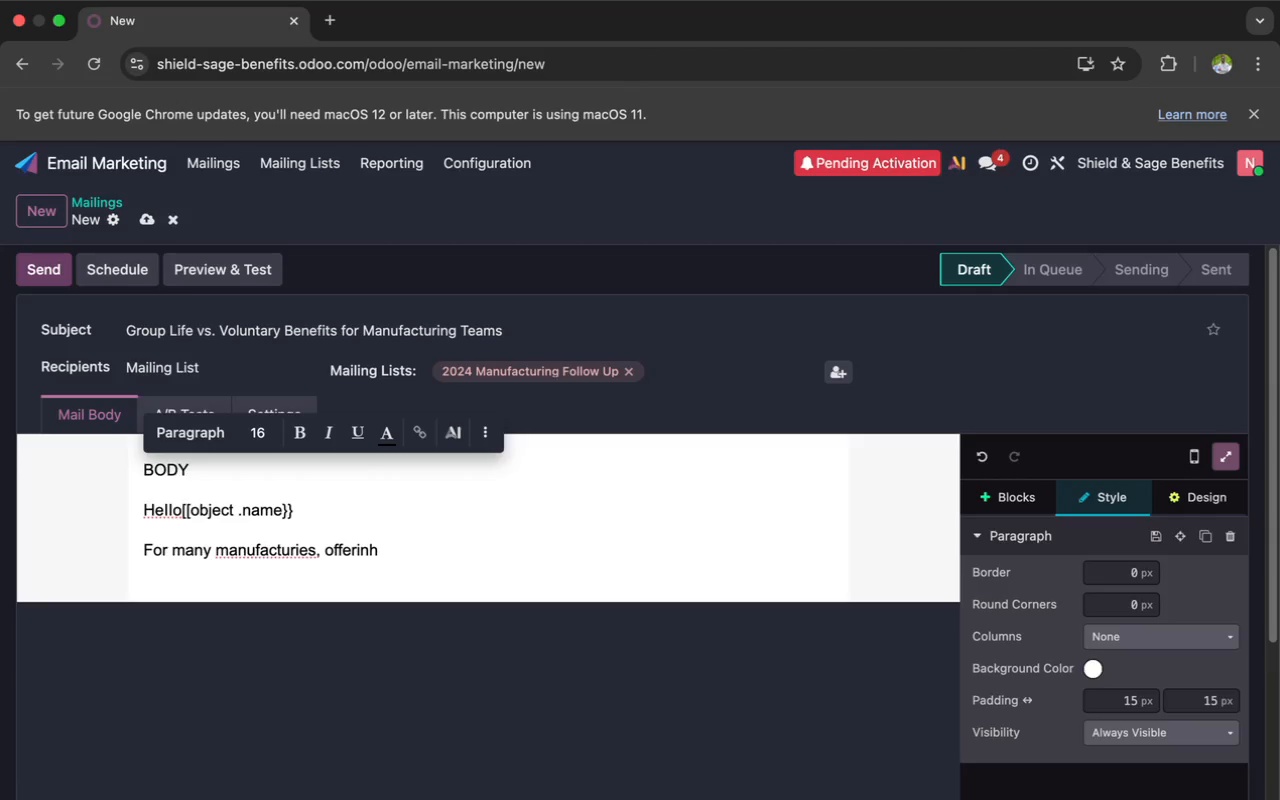 
wait(5.09)
 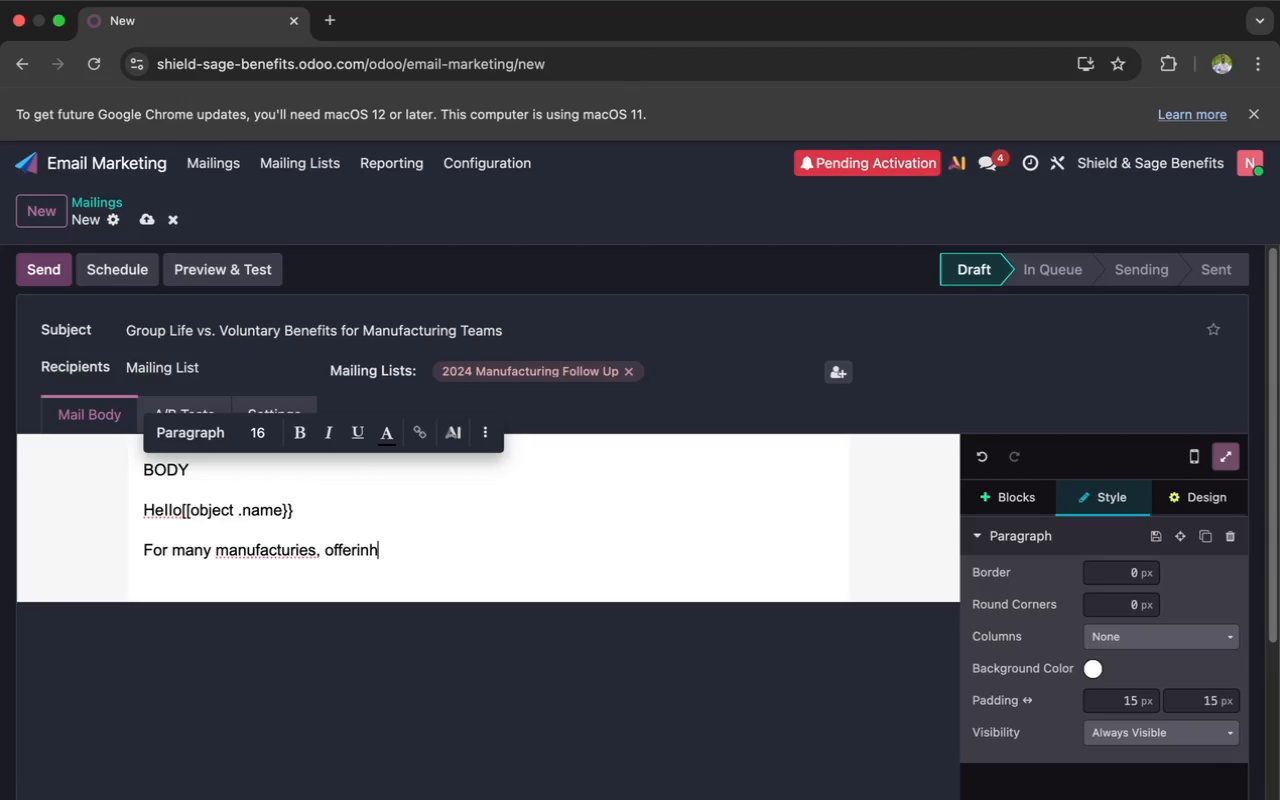 
key(Backspace)
 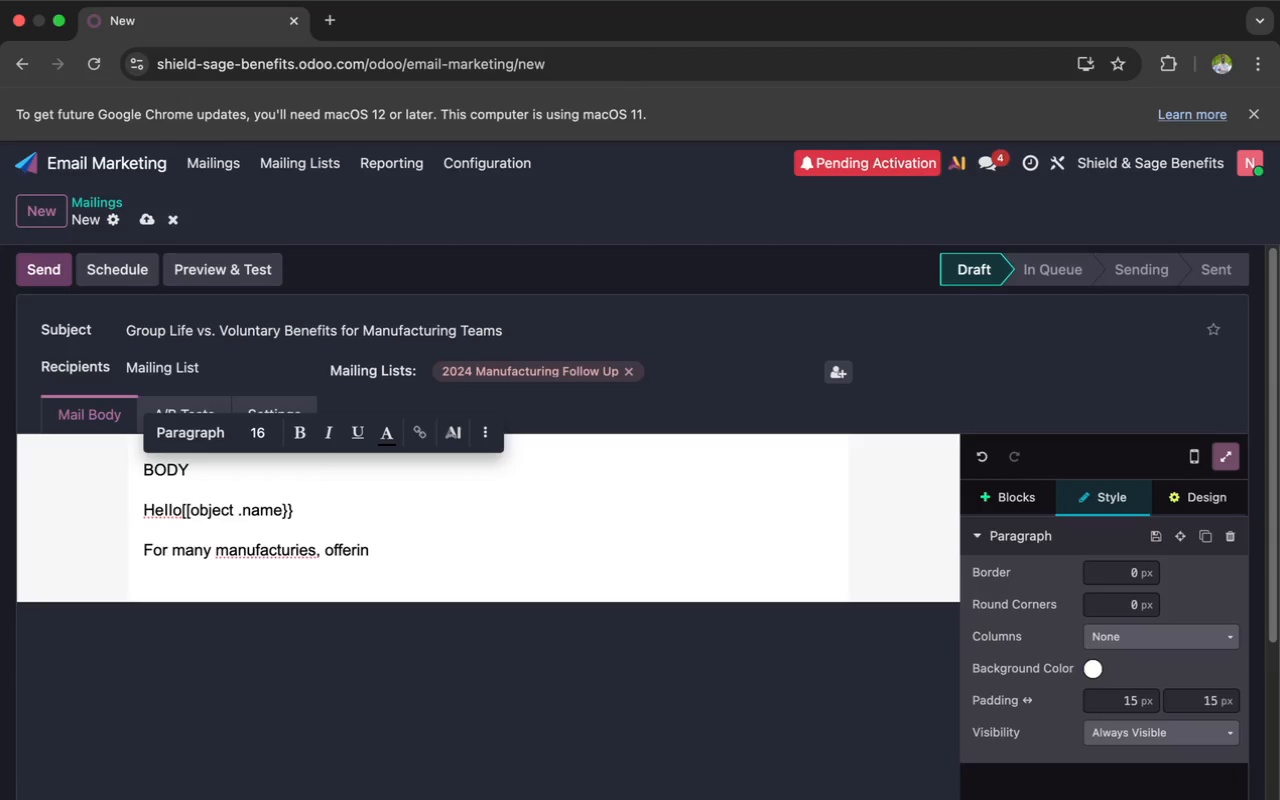 
key(G)
 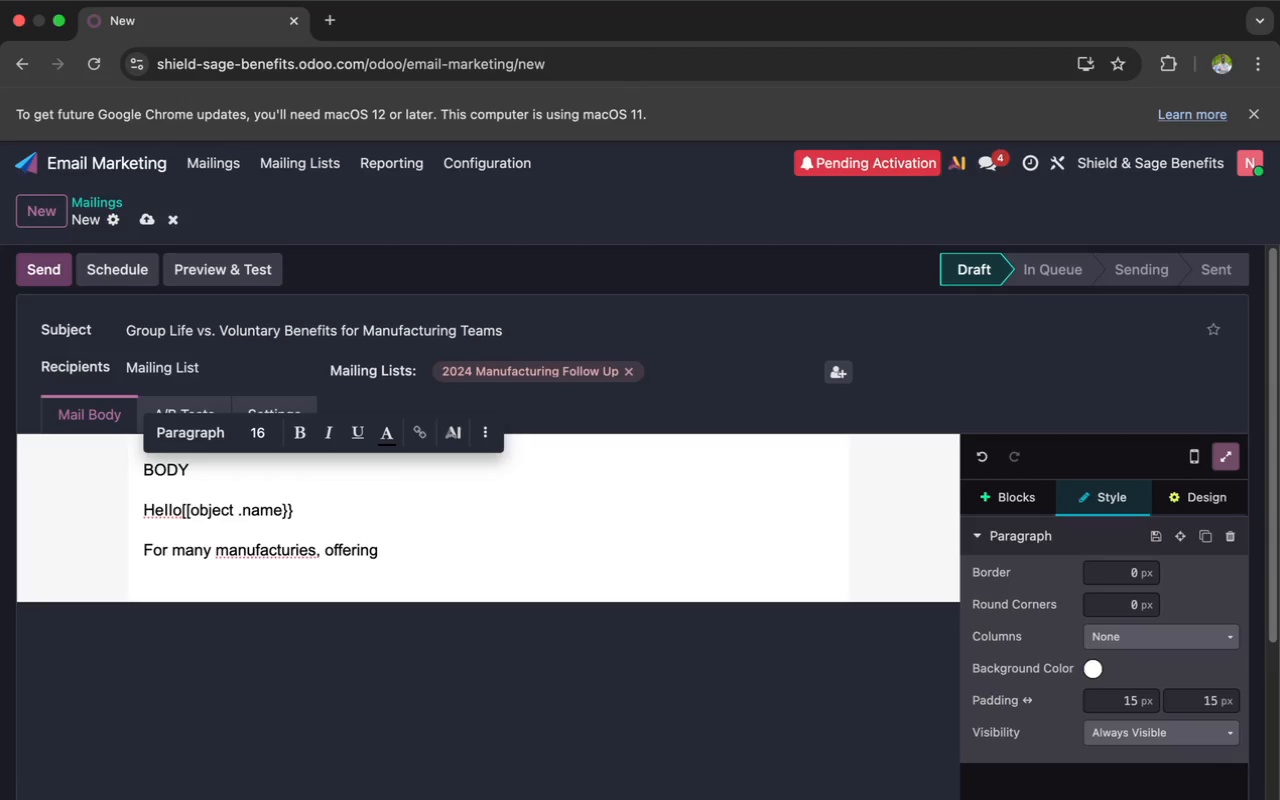 
wait(7.94)
 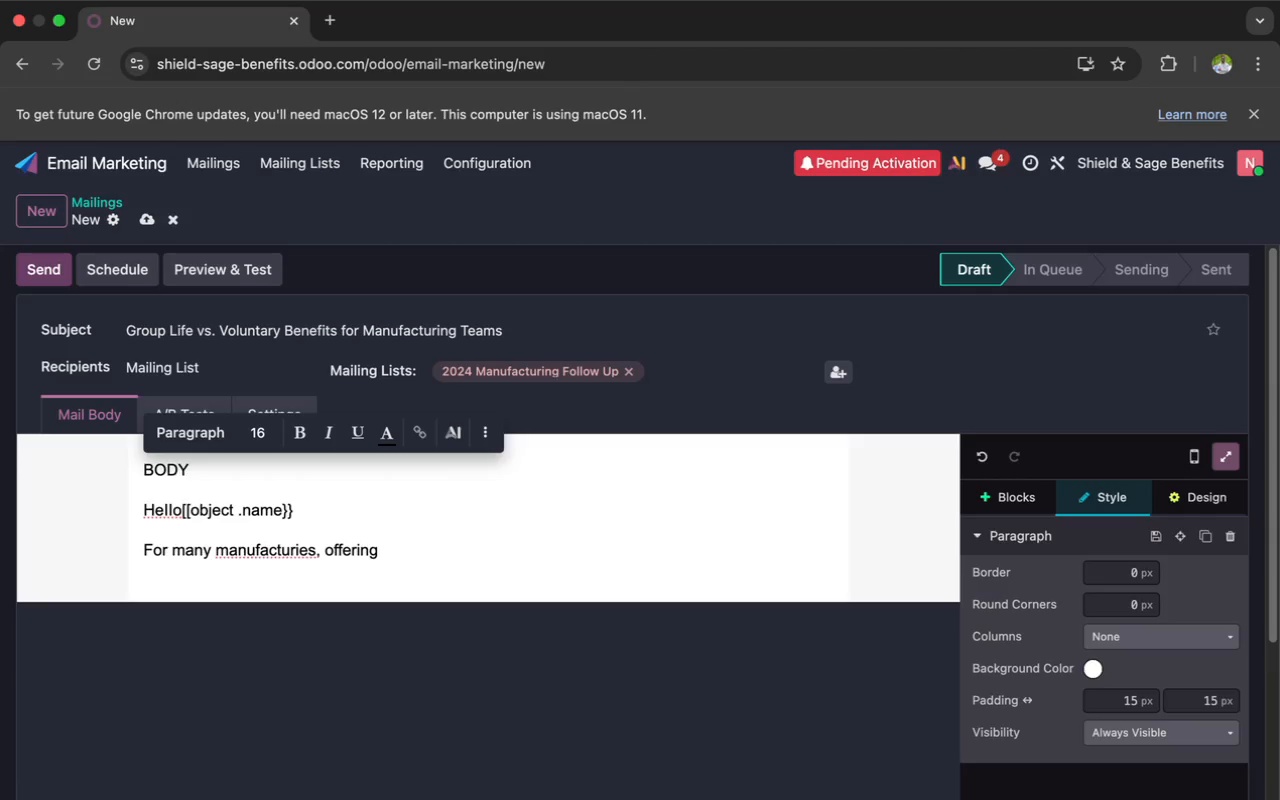 
key(Y)
 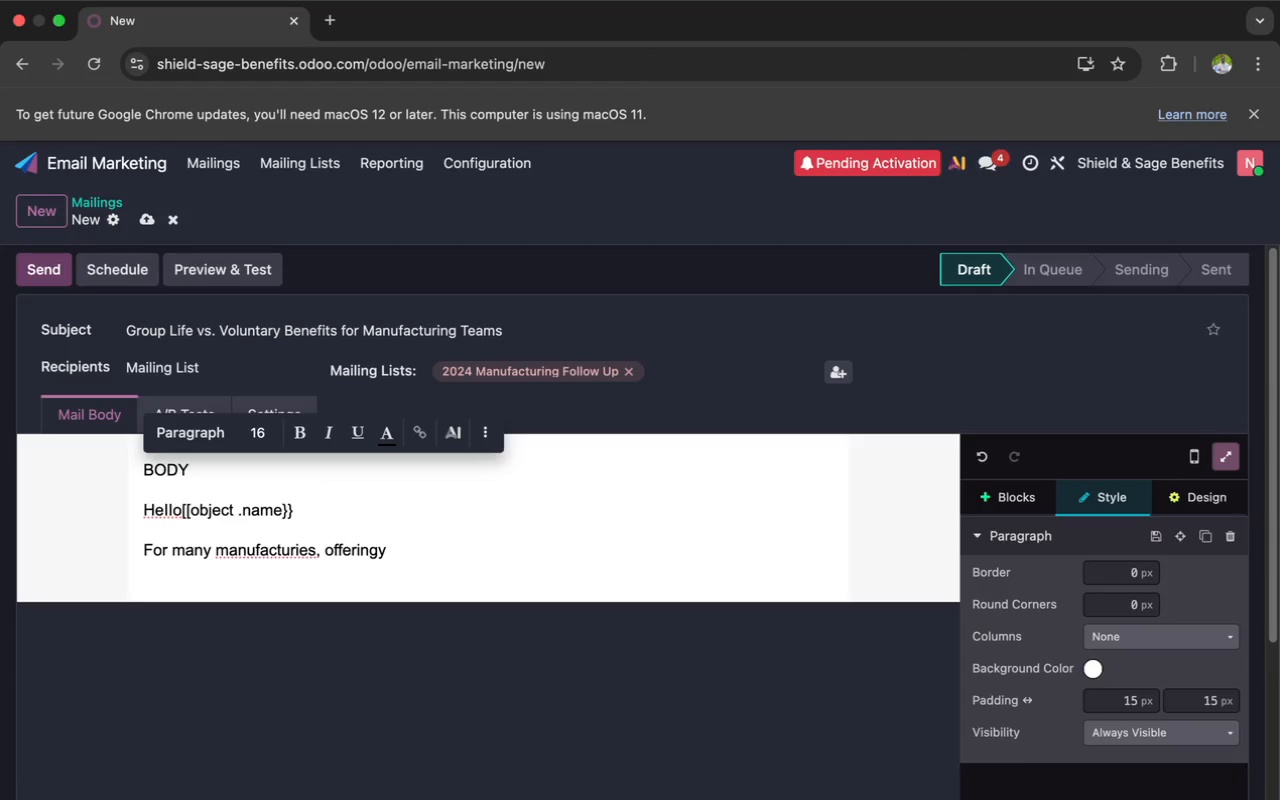 
key(Backspace)
 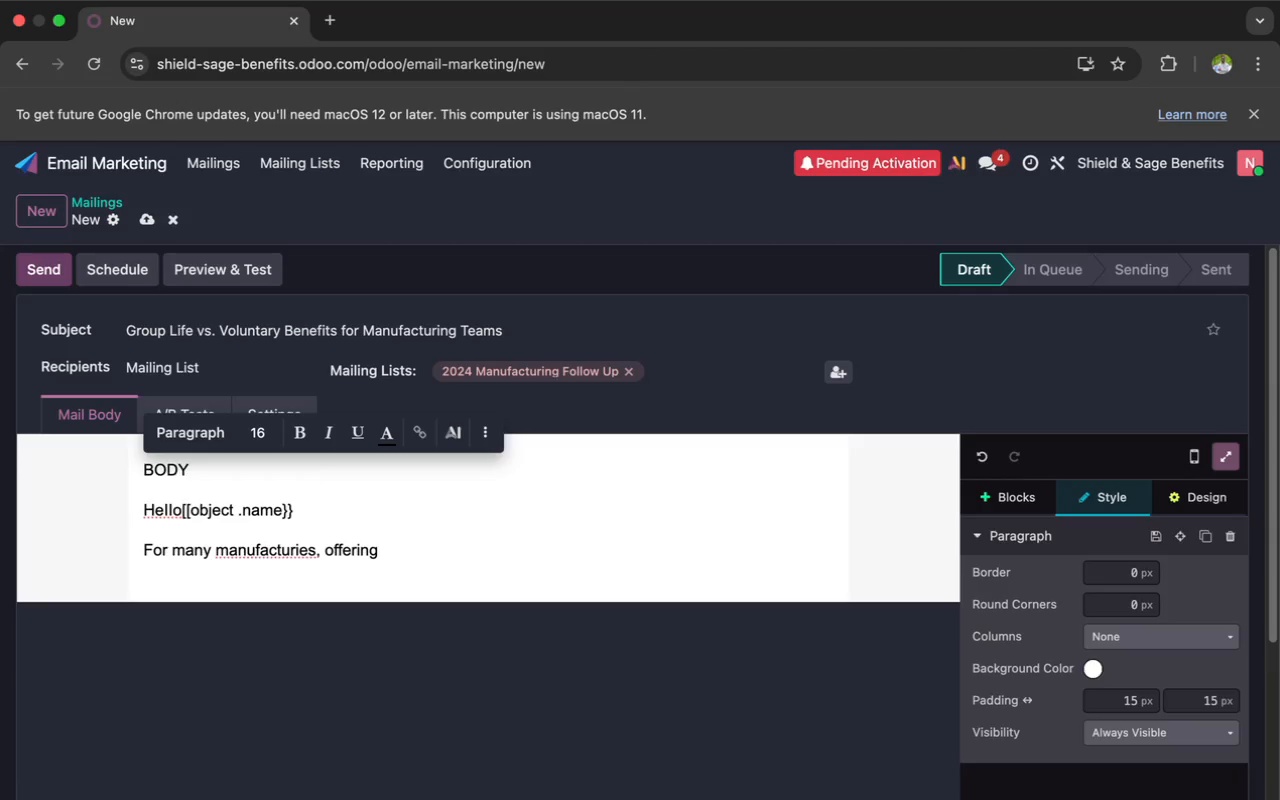 
key(Space)
 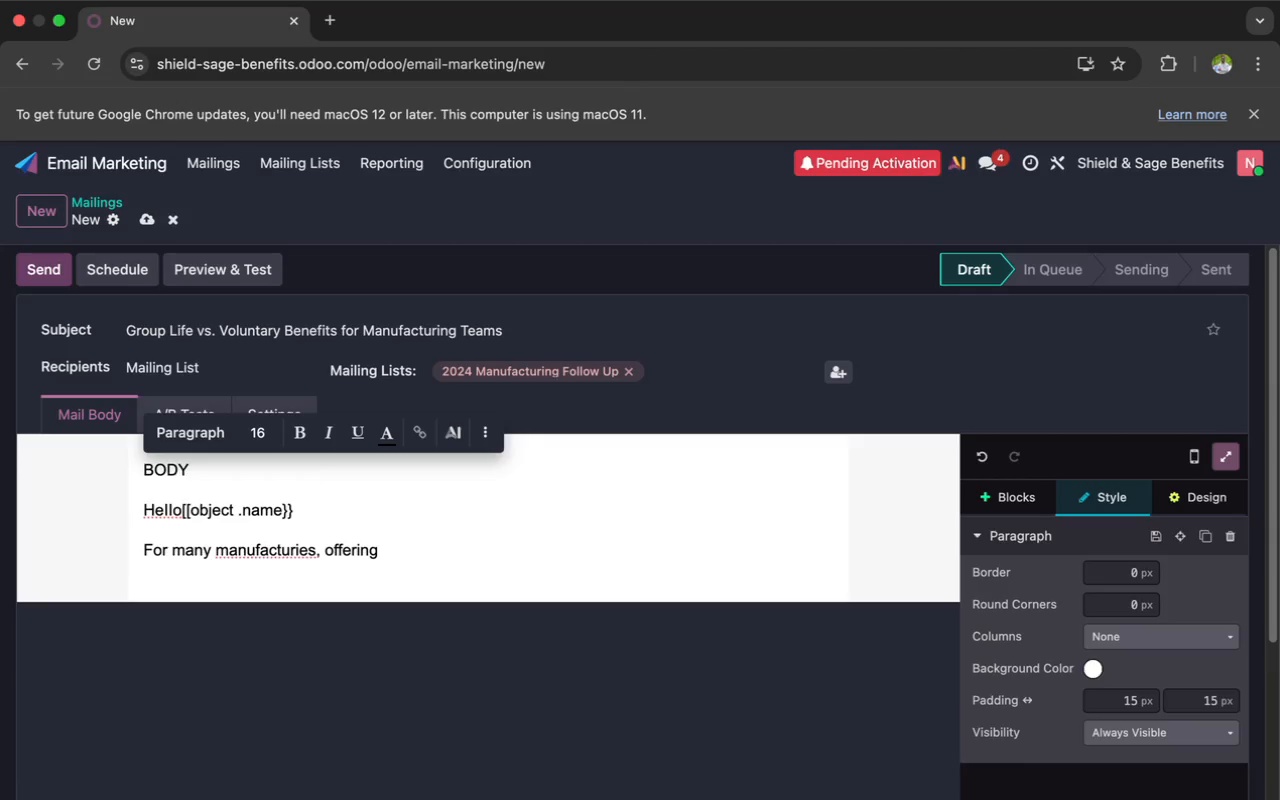 
key(Y)
 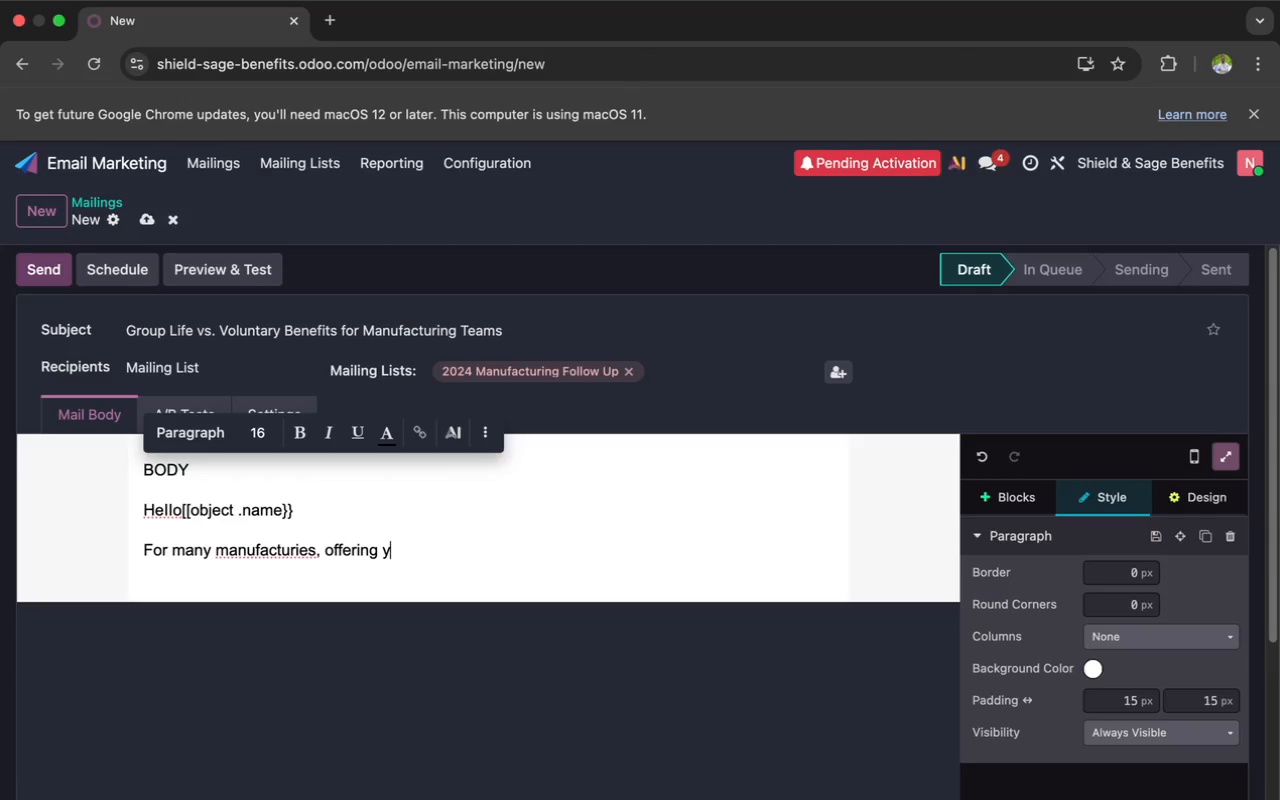 
key(Backspace)
 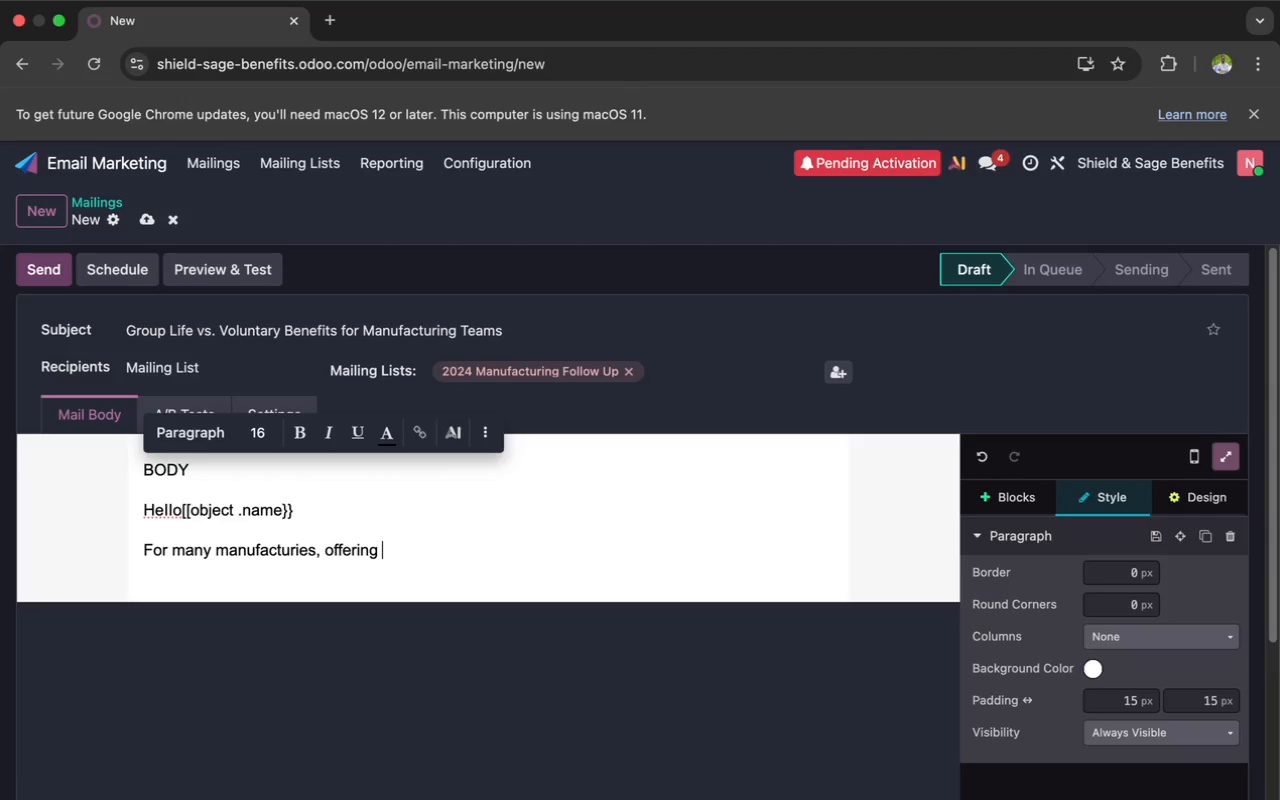 
key(T)
 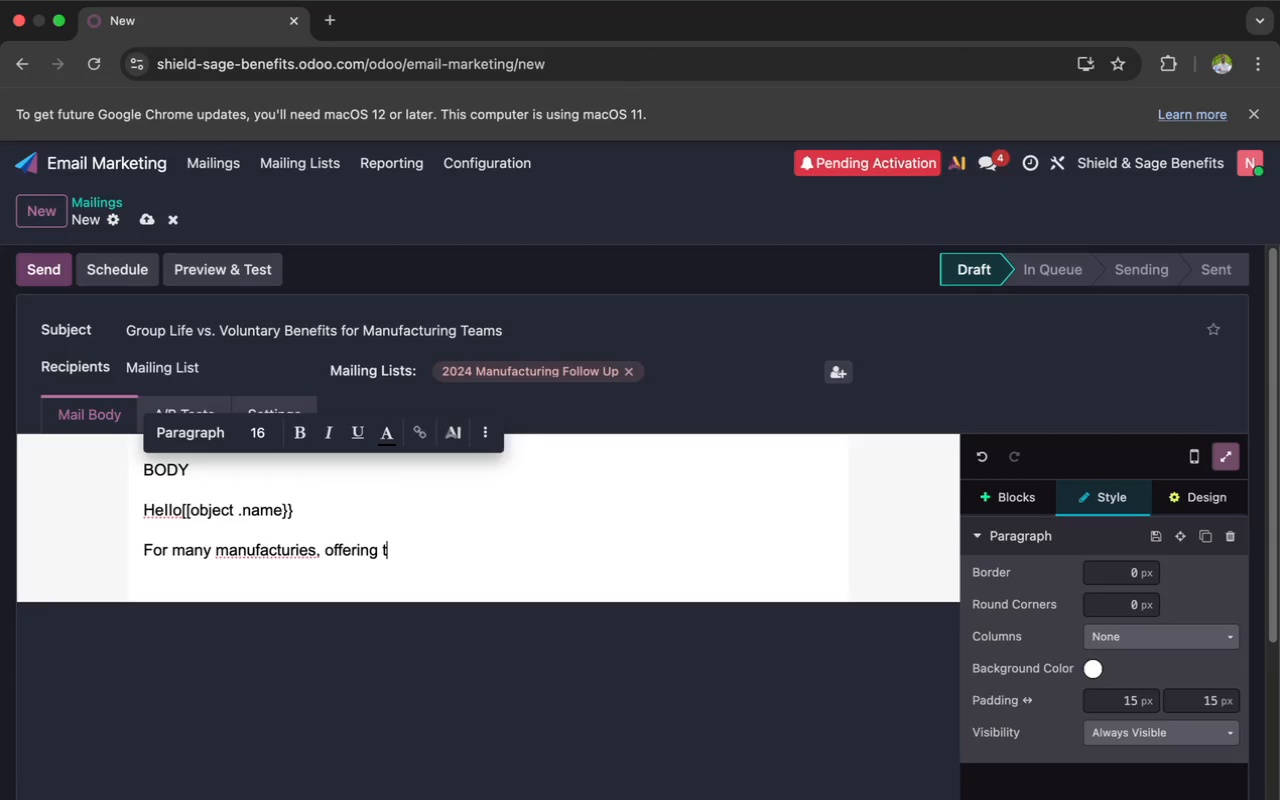 
key(J)
 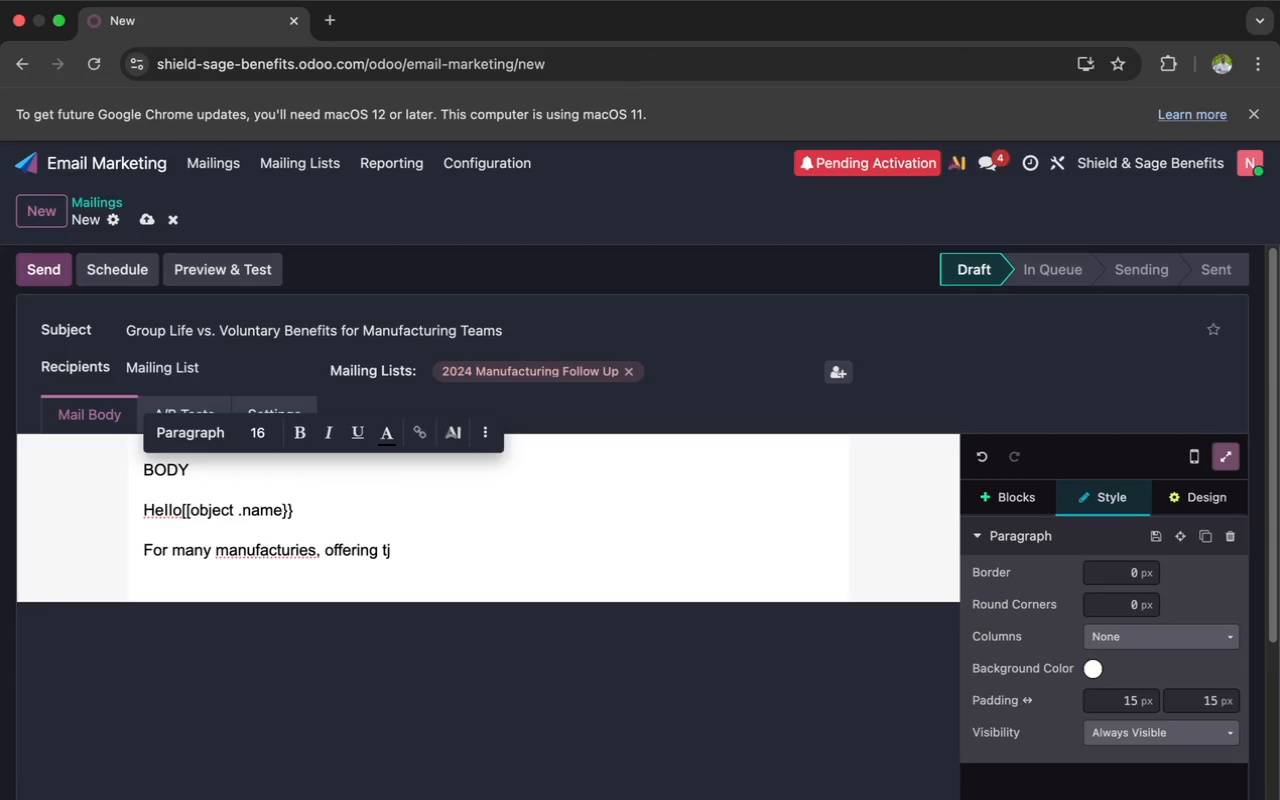 
key(Backspace)
 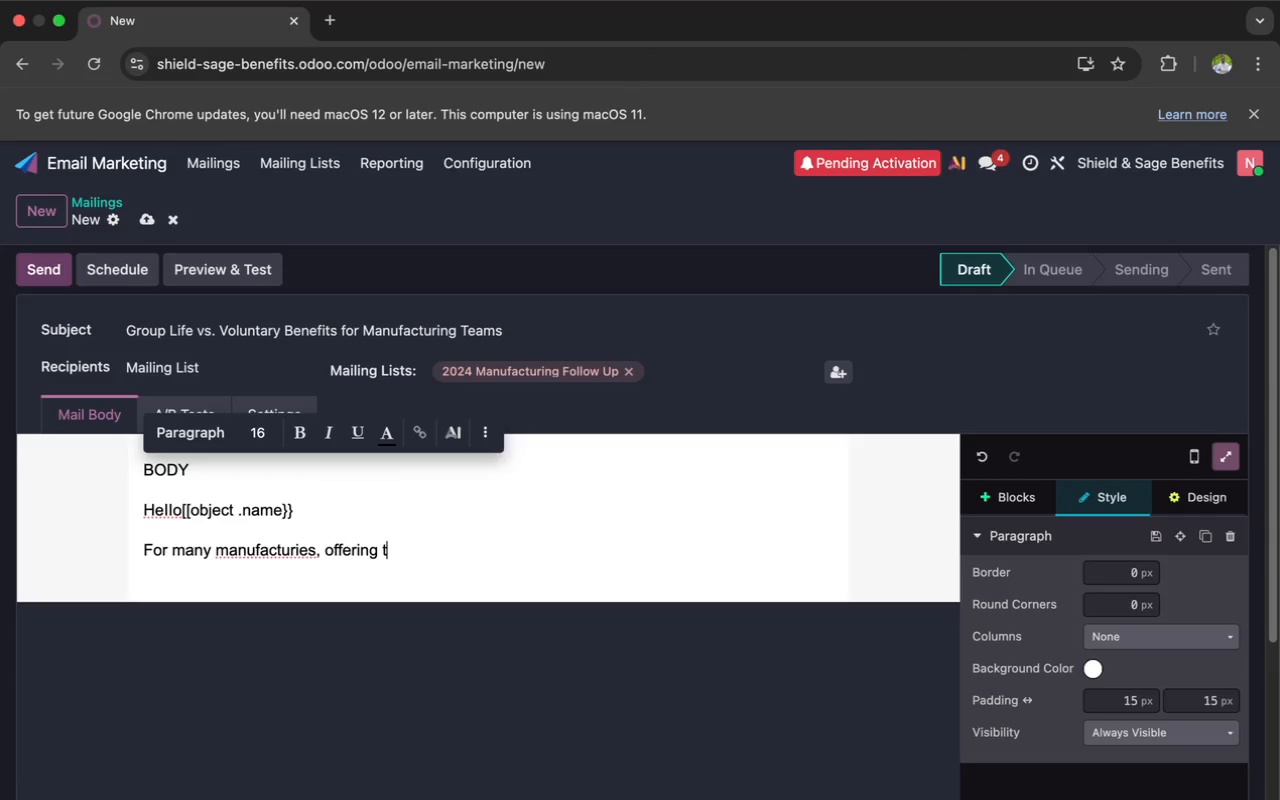 
key(H)
 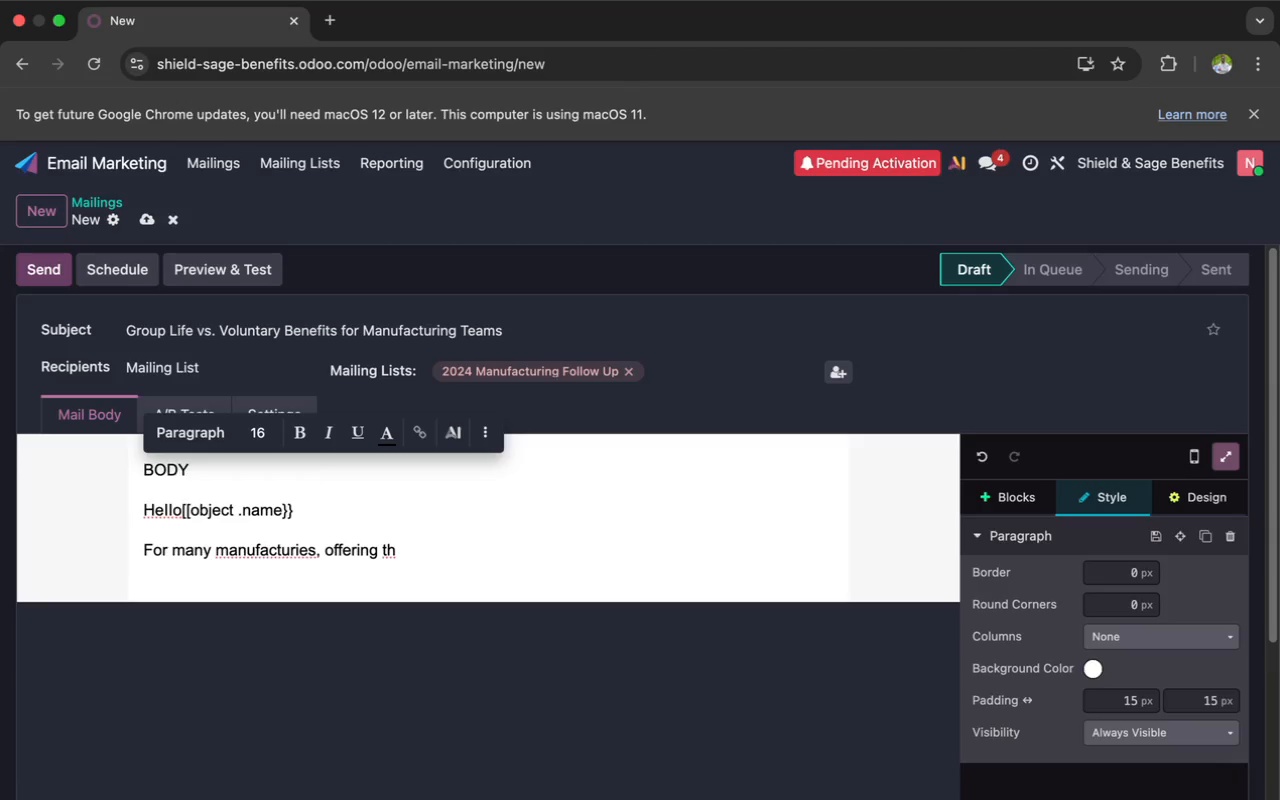 
wait(6.01)
 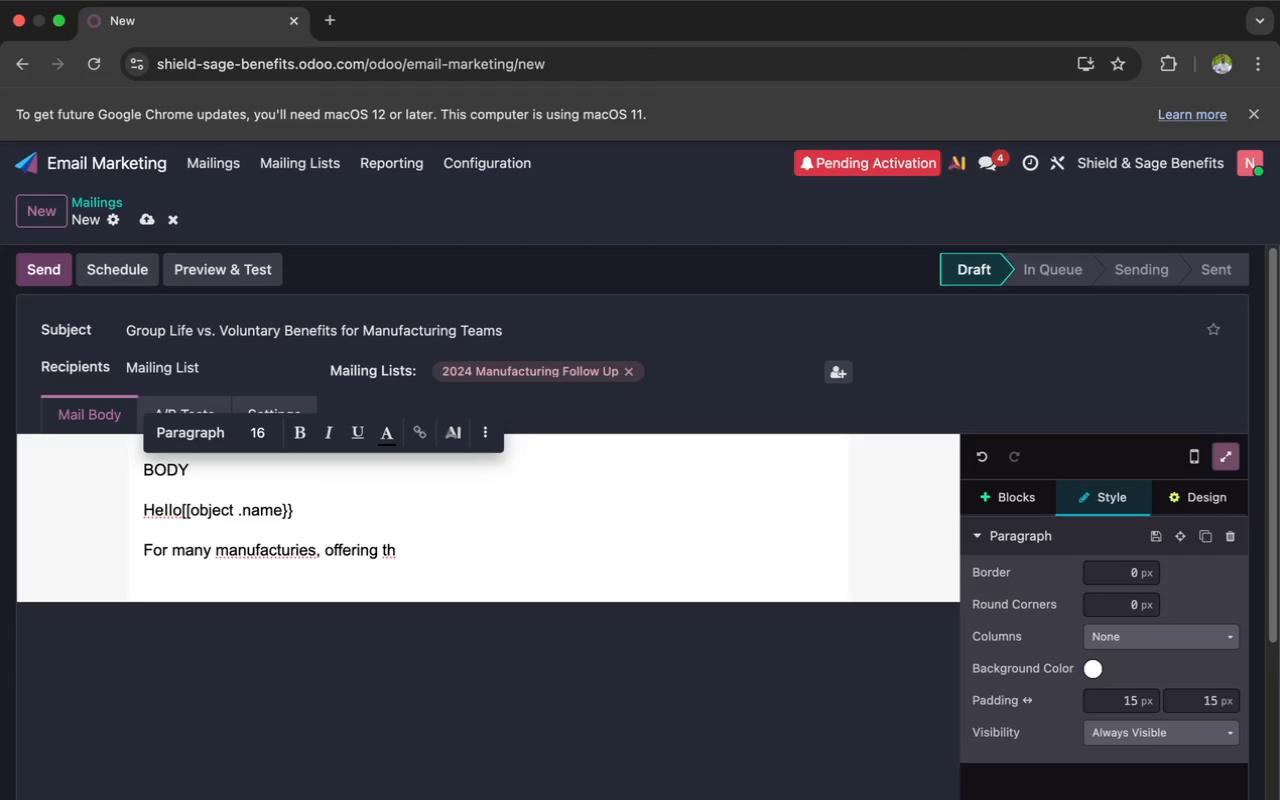 
key(E)
 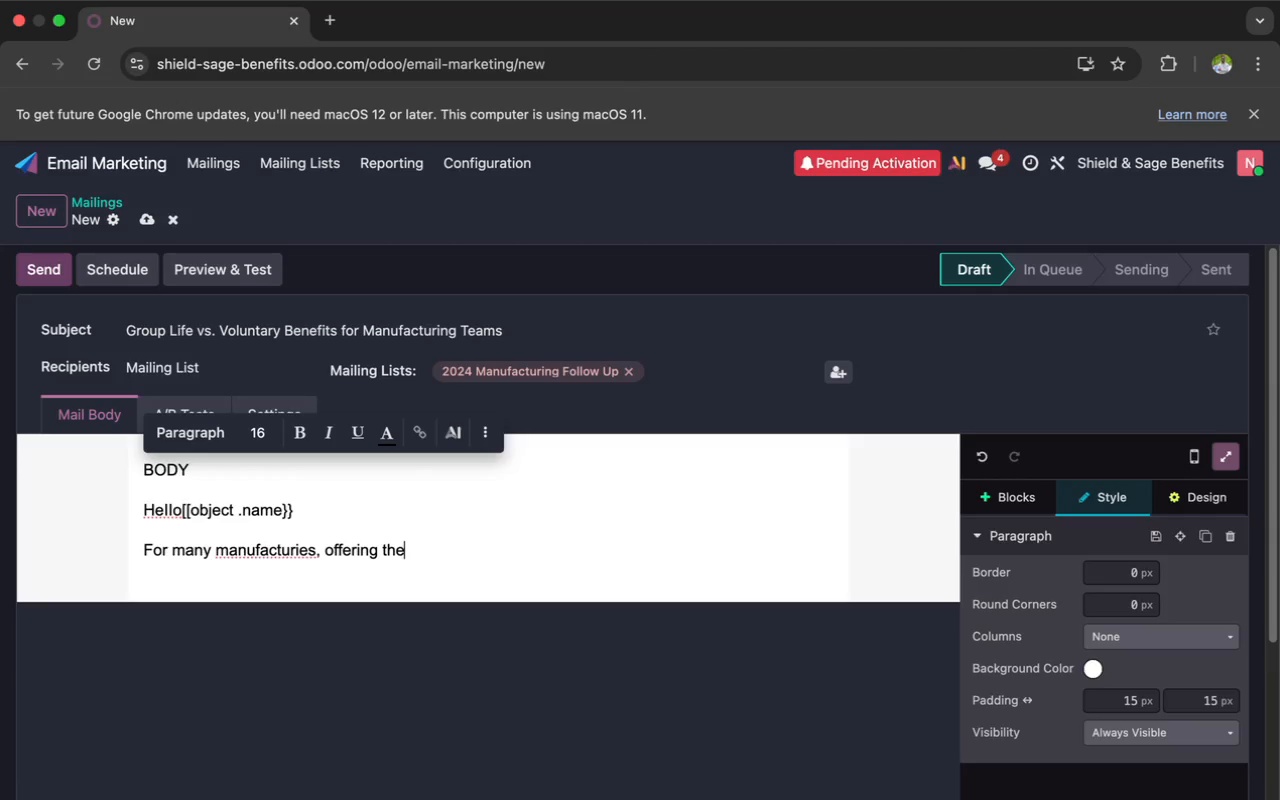 
wait(10.22)
 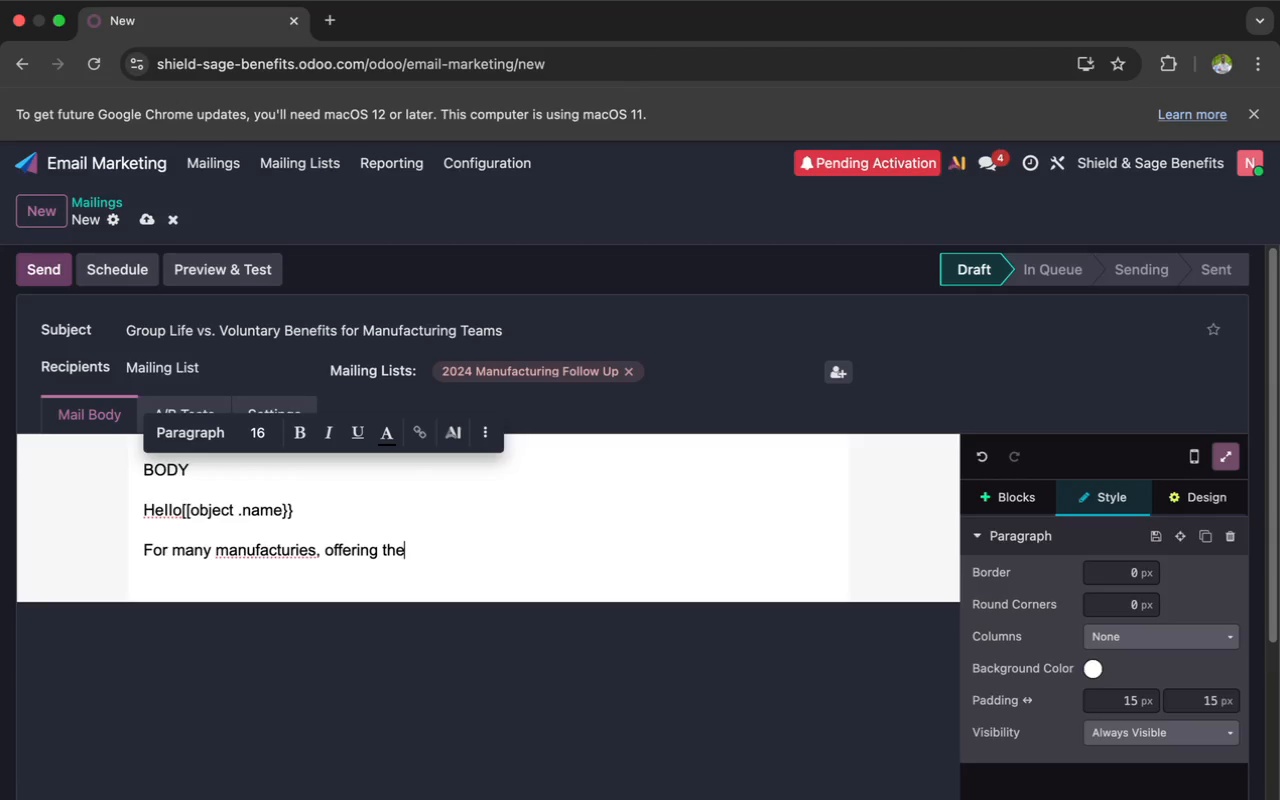 
key(T)
 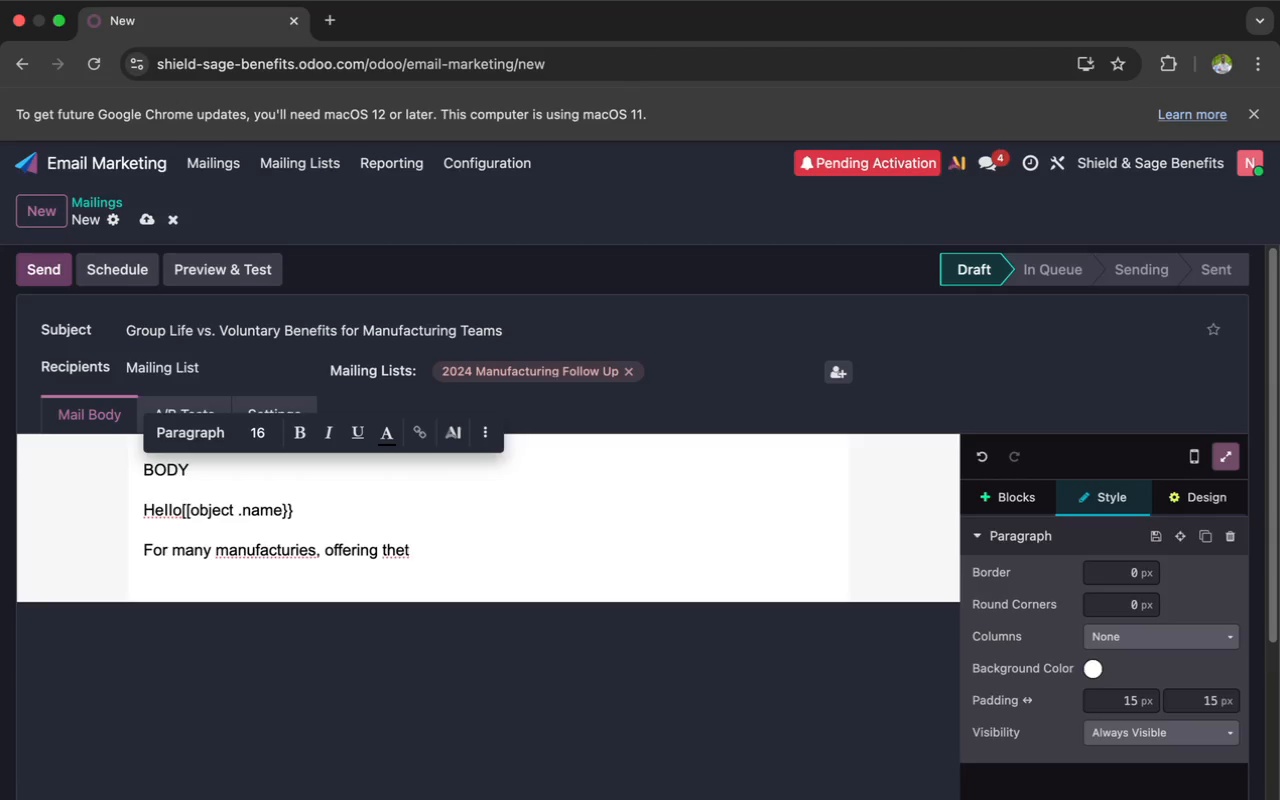 
key(Backspace)
 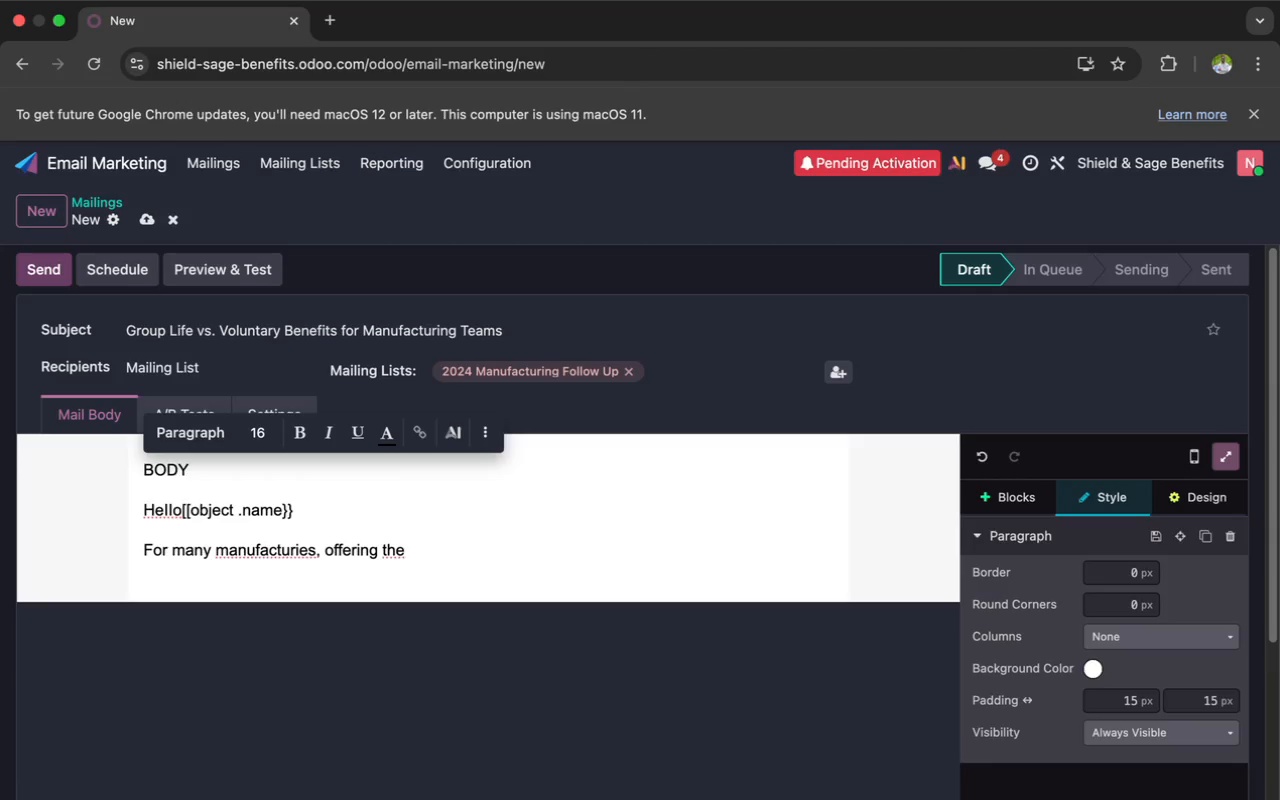 
key(R)
 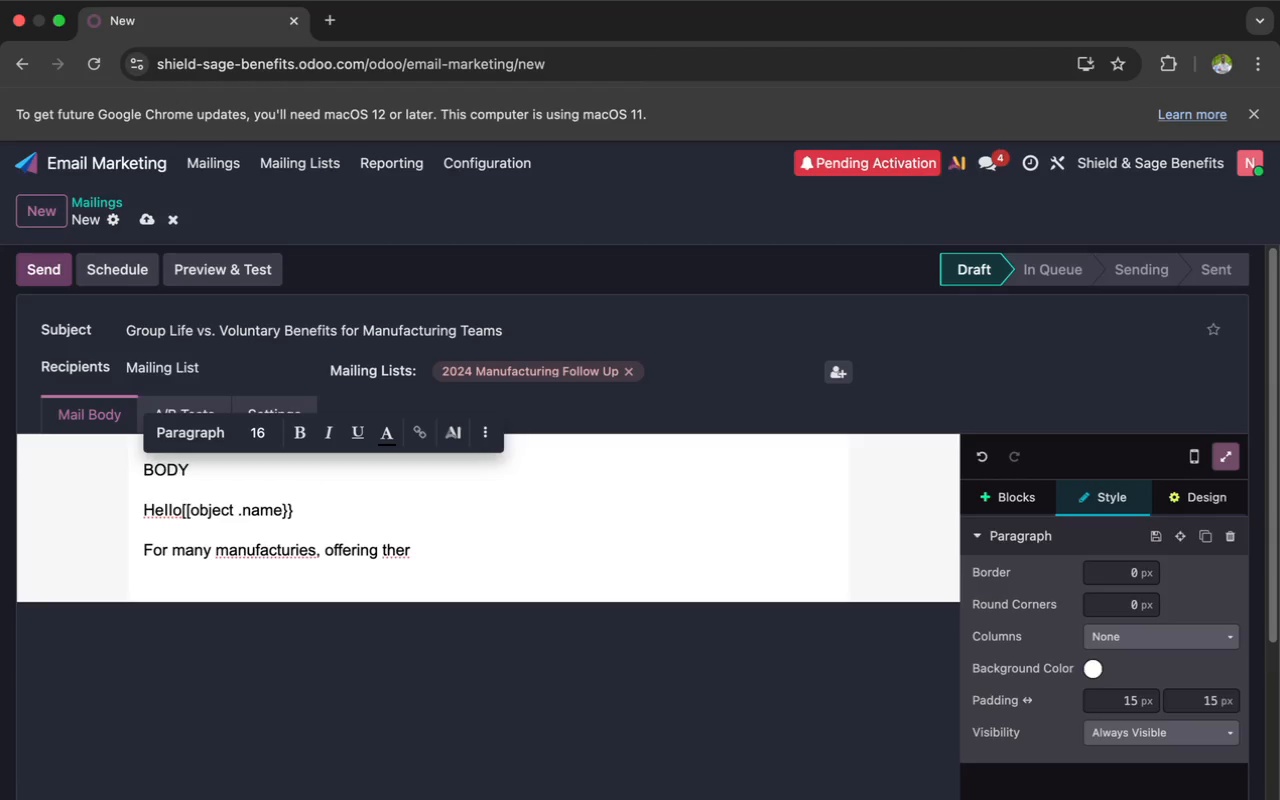 
wait(5.99)
 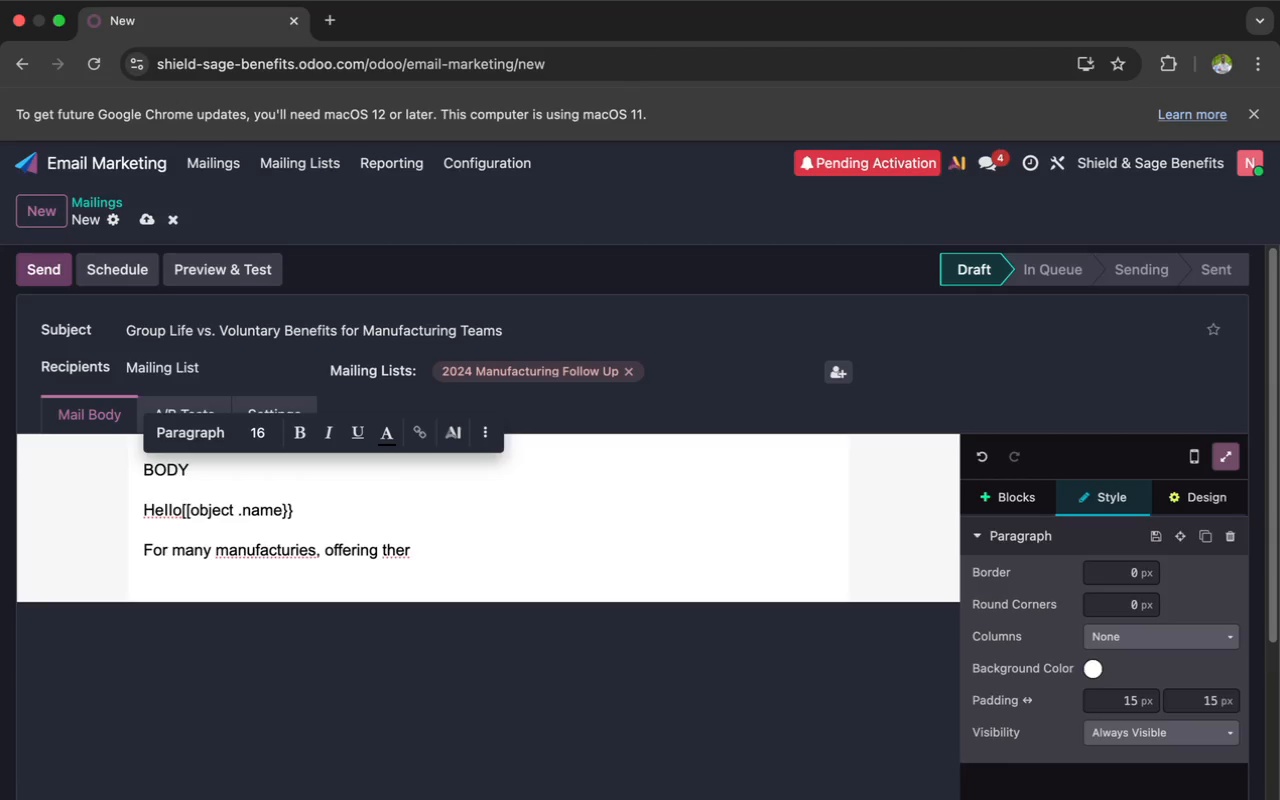 
key(I)
 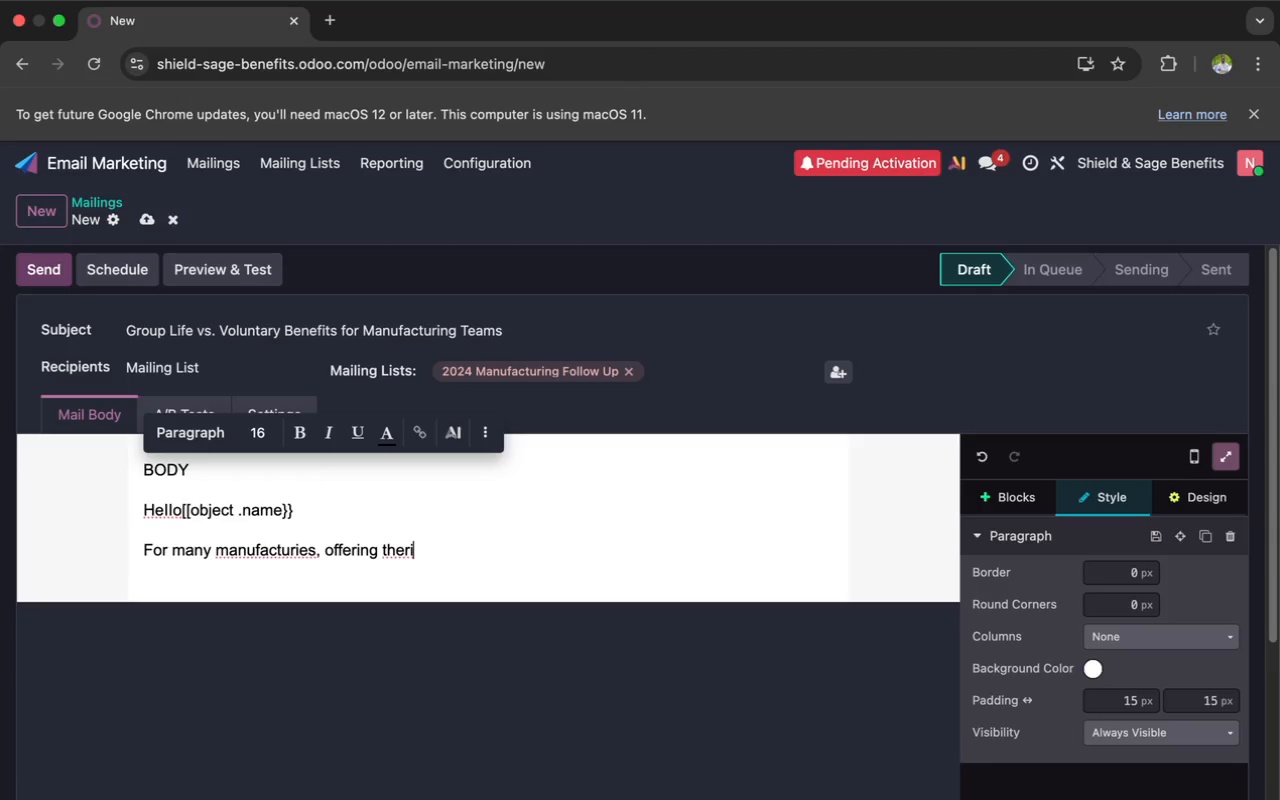 
key(Backspace)
 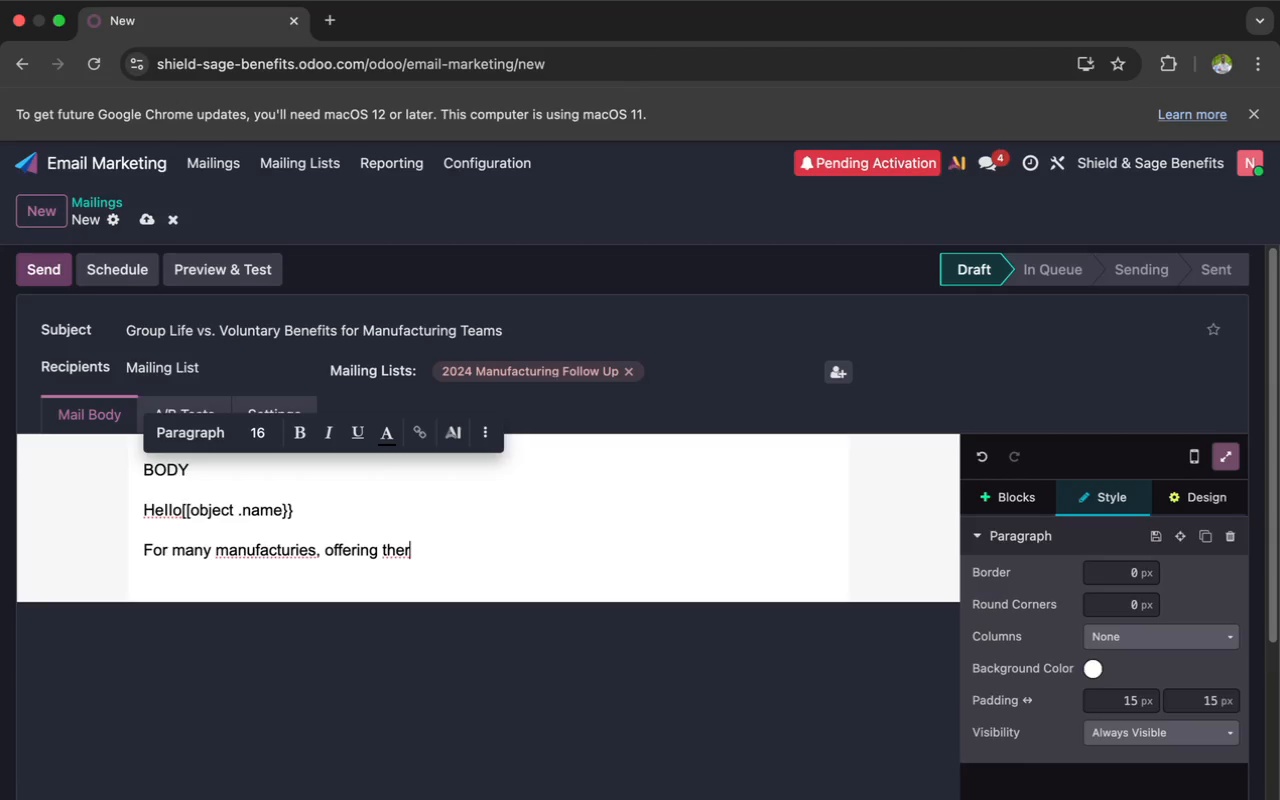 
key(Backspace)
 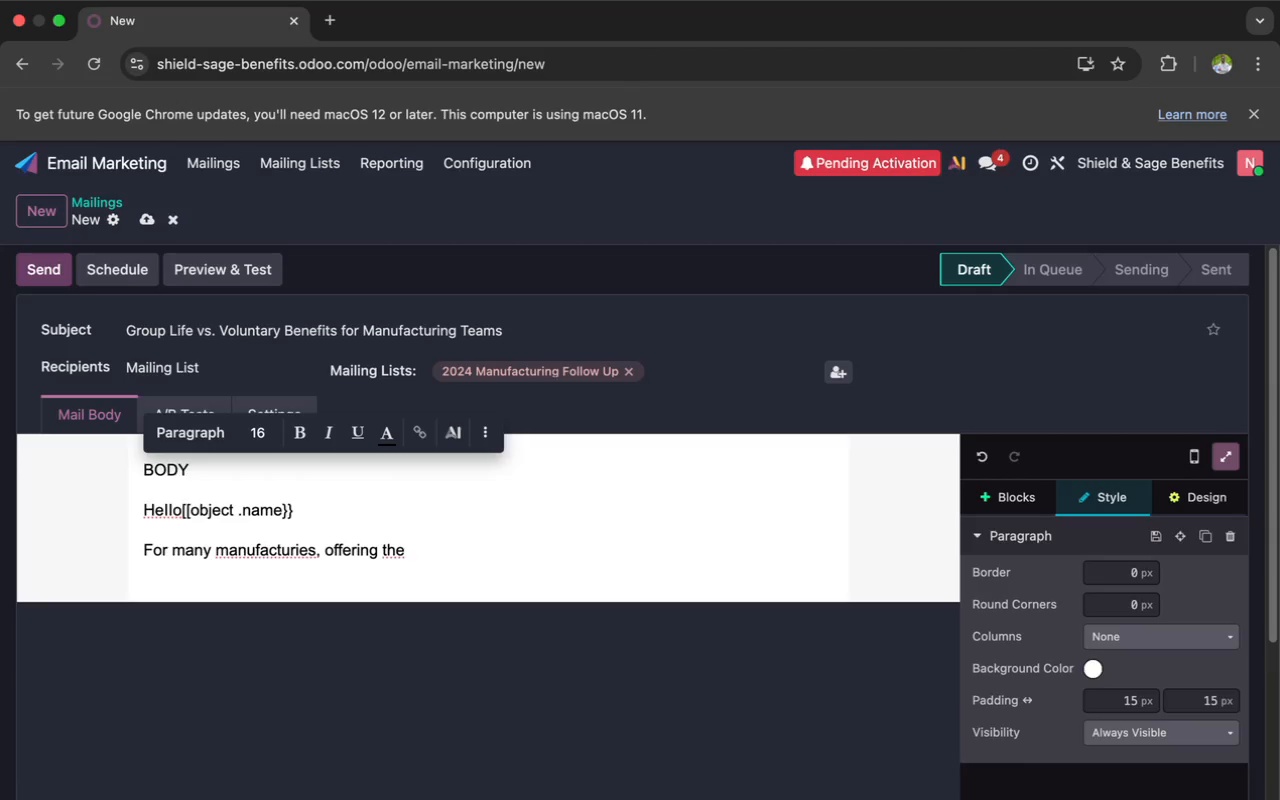 
key(Space)
 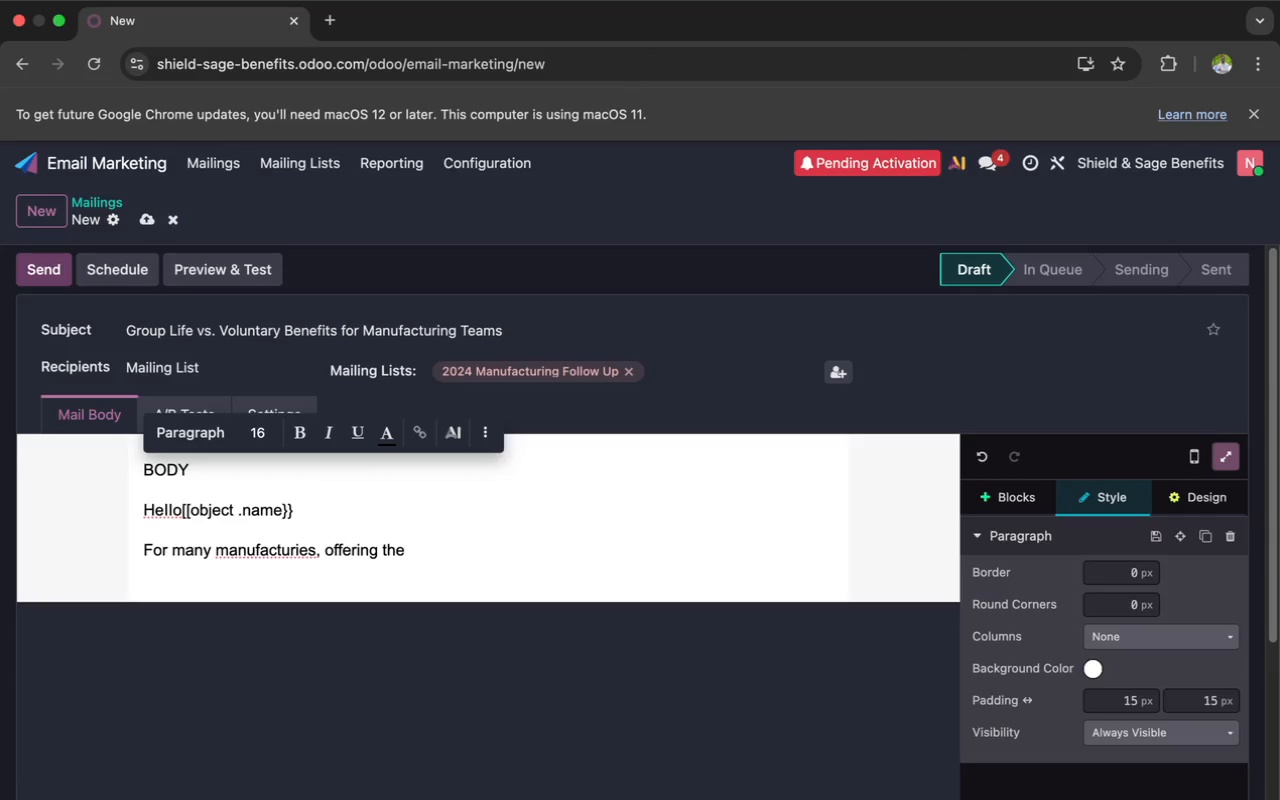 
type(ri)
 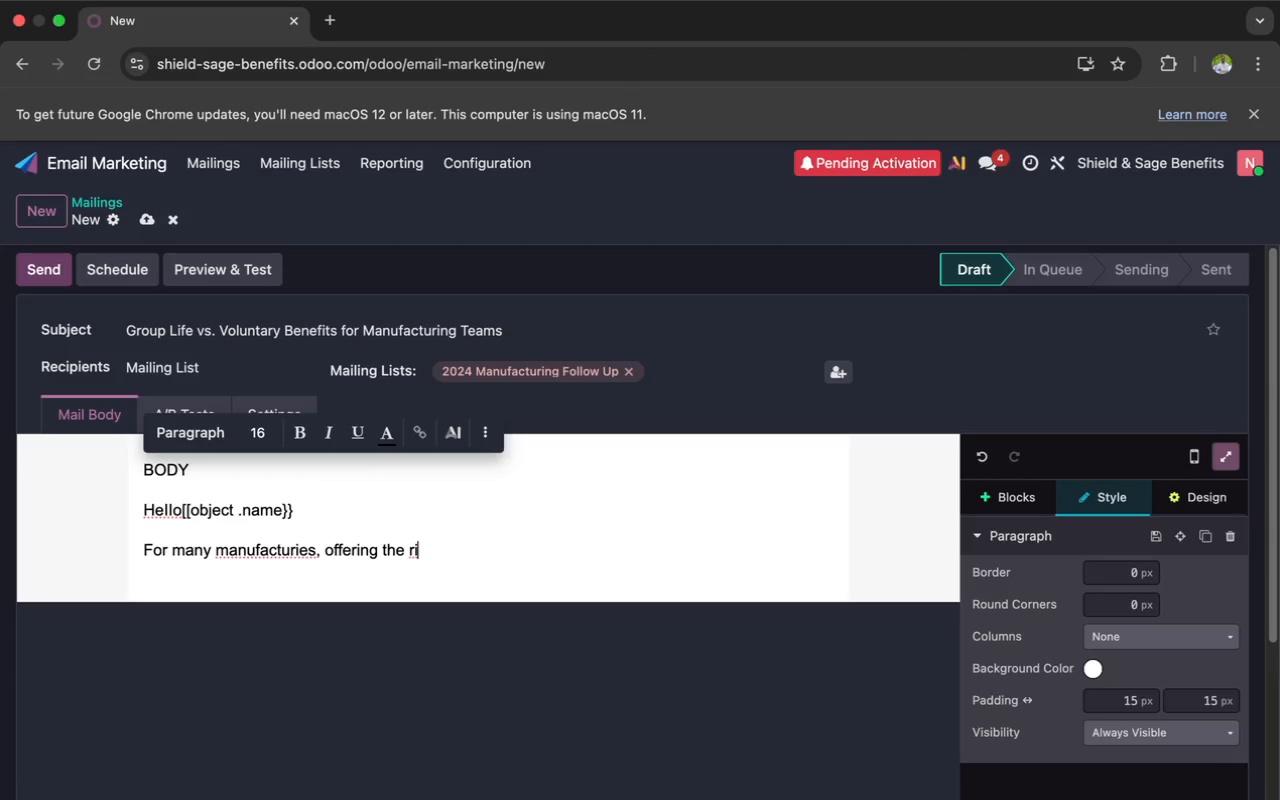 
type(gh)
 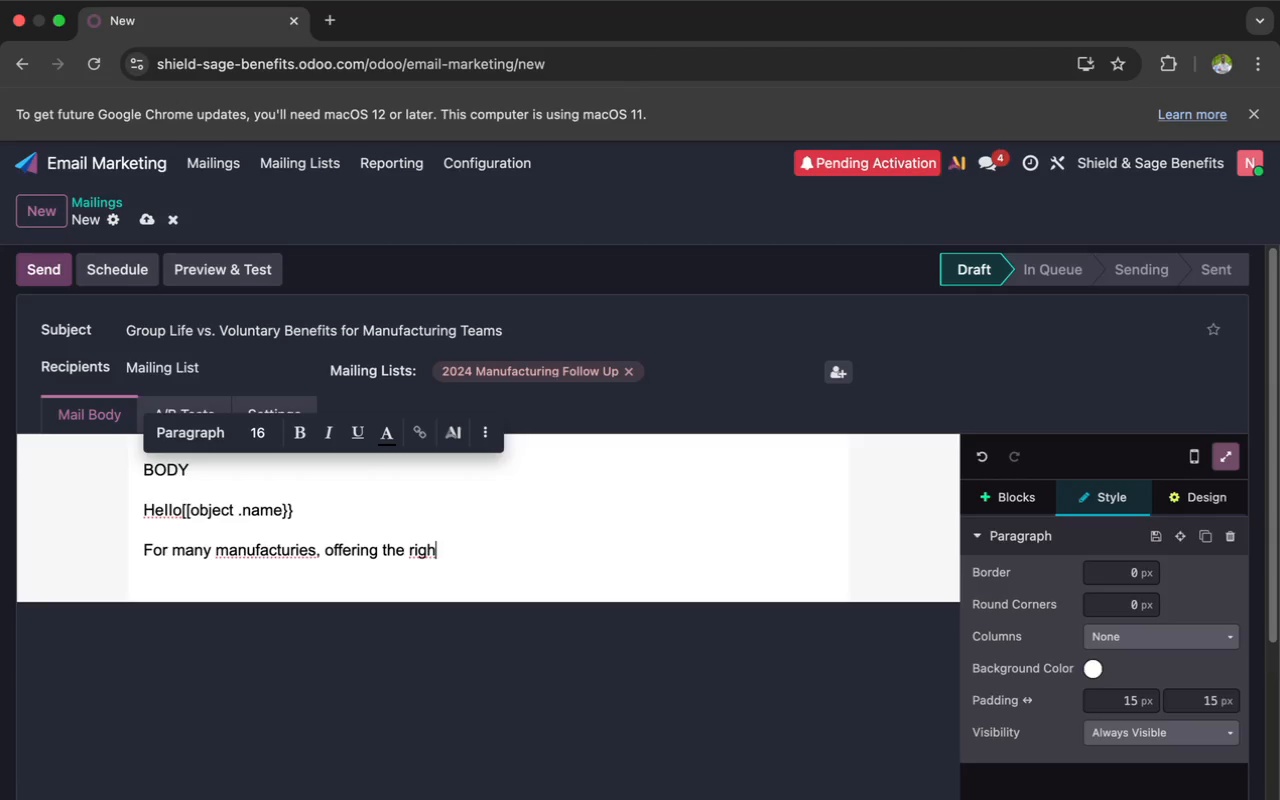 
key(T)
 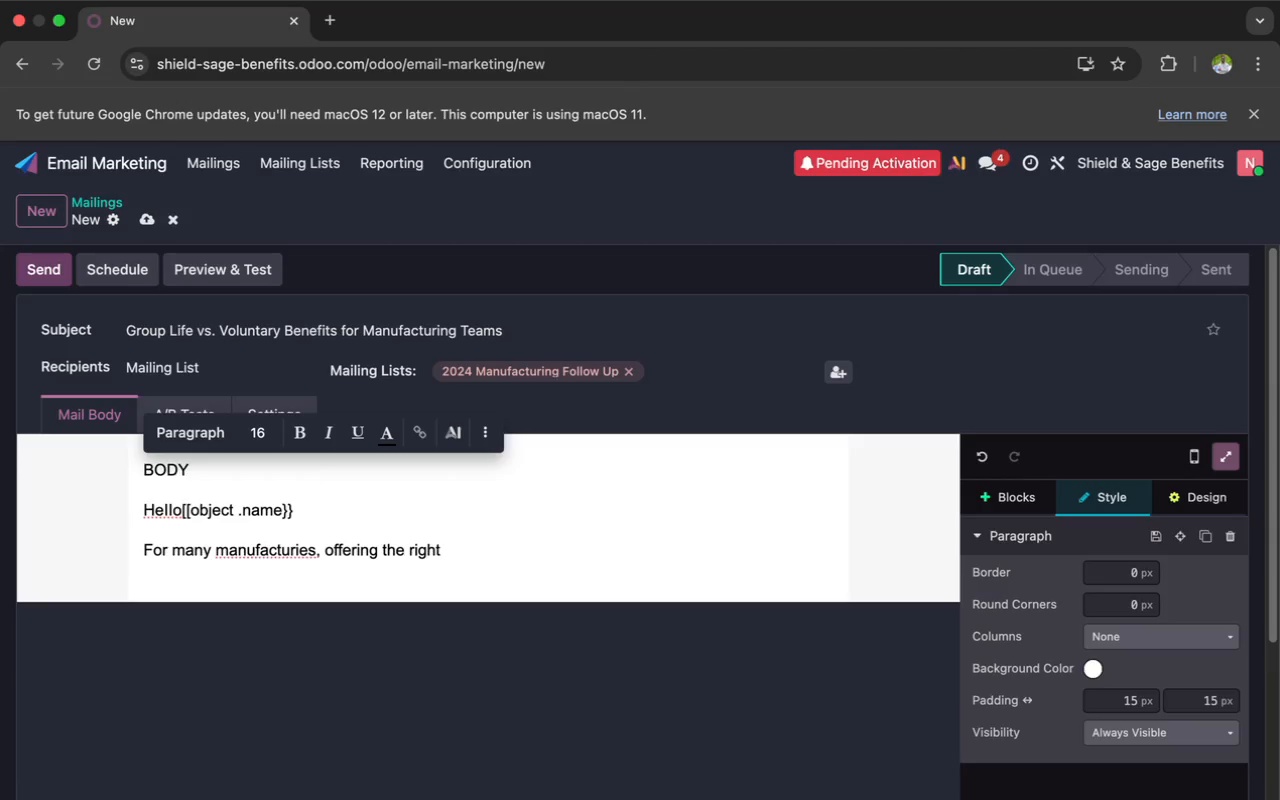 
key(Space)
 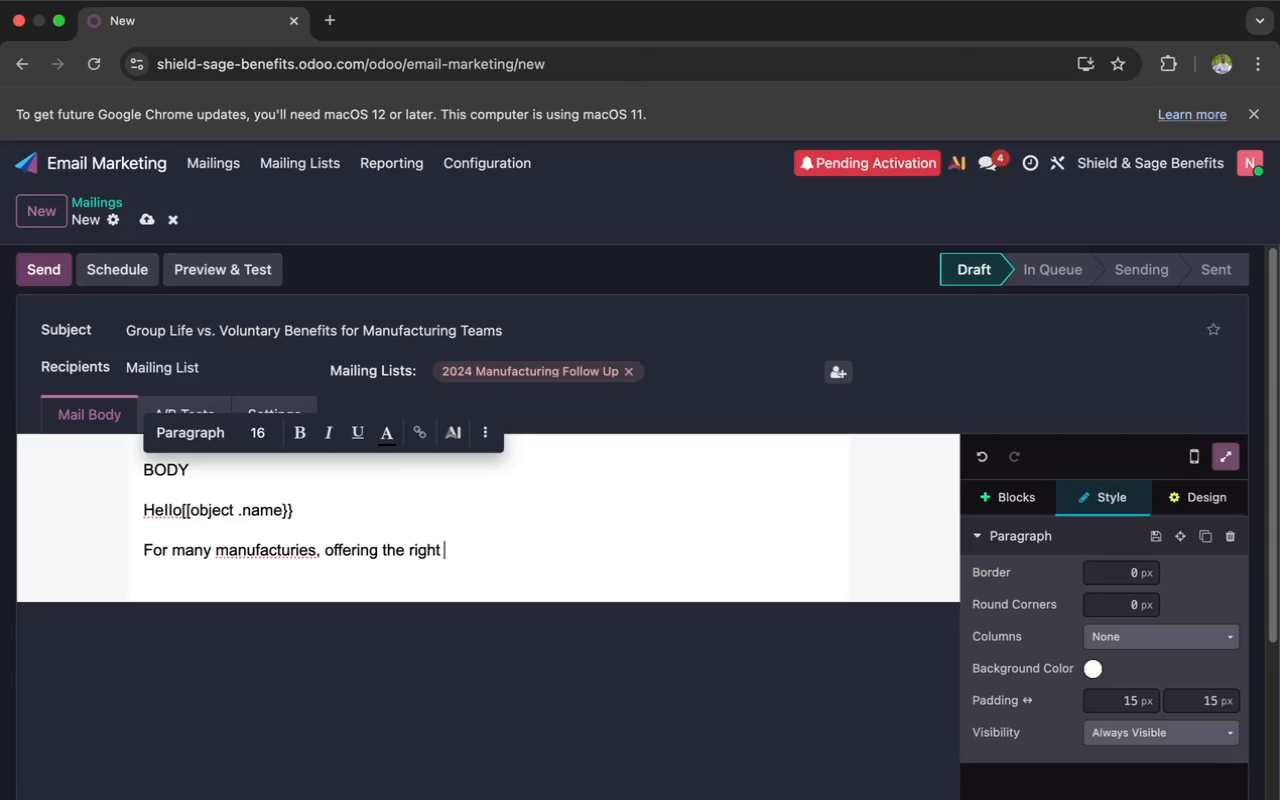 
wait(9.3)
 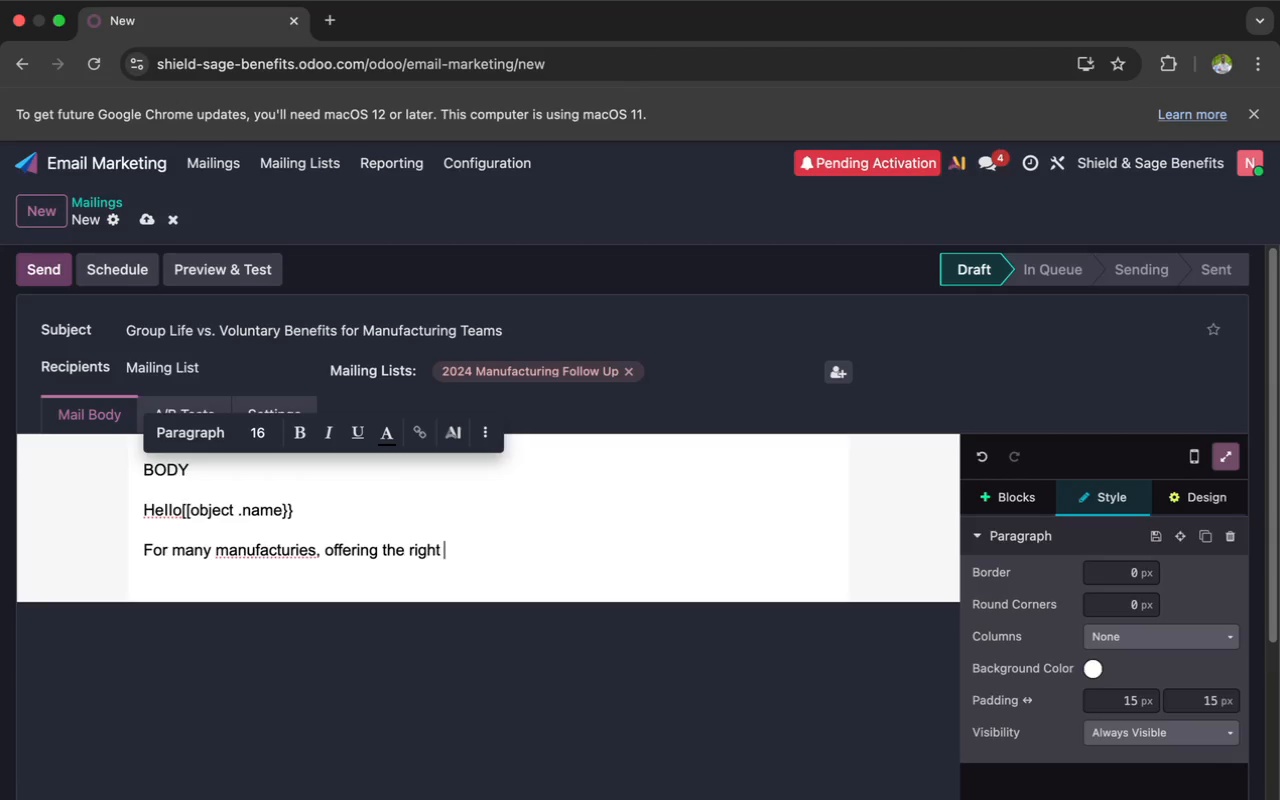 
type(baa)
key(Backspace)
 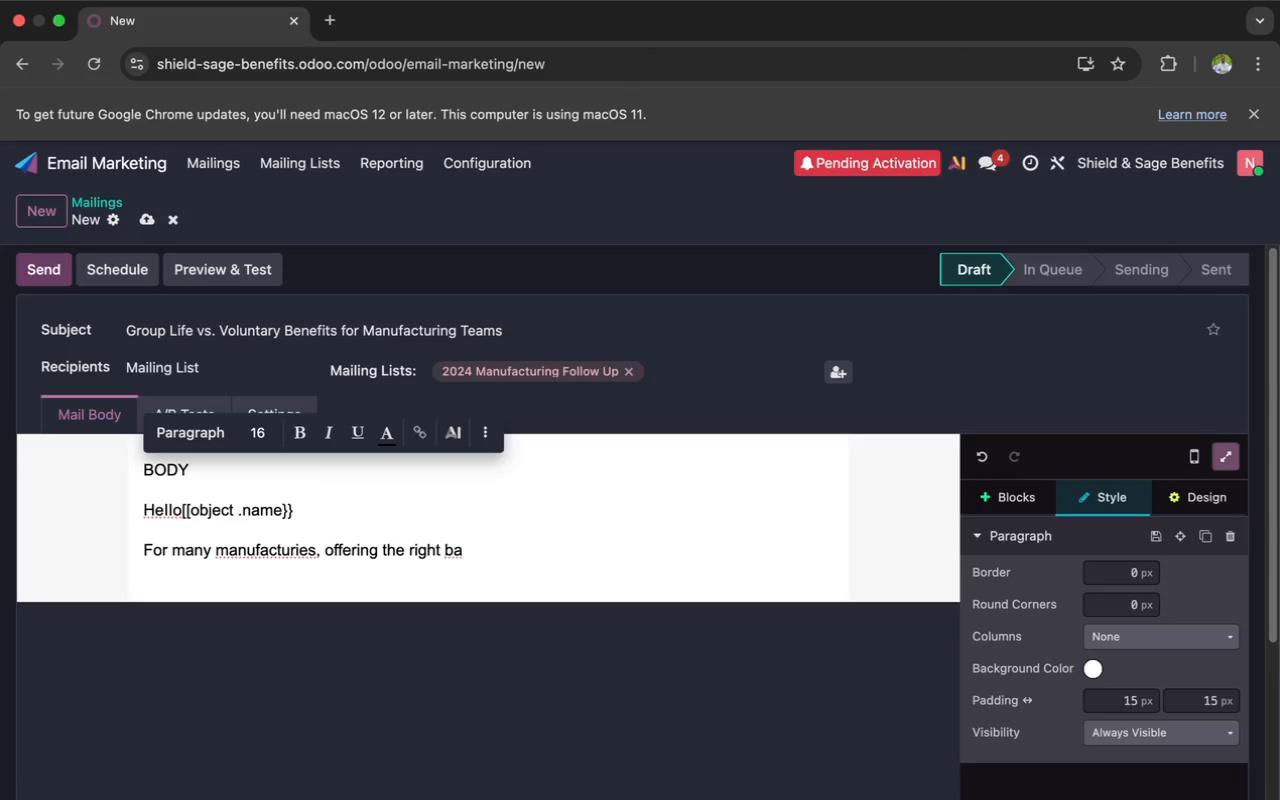 
wait(7.49)
 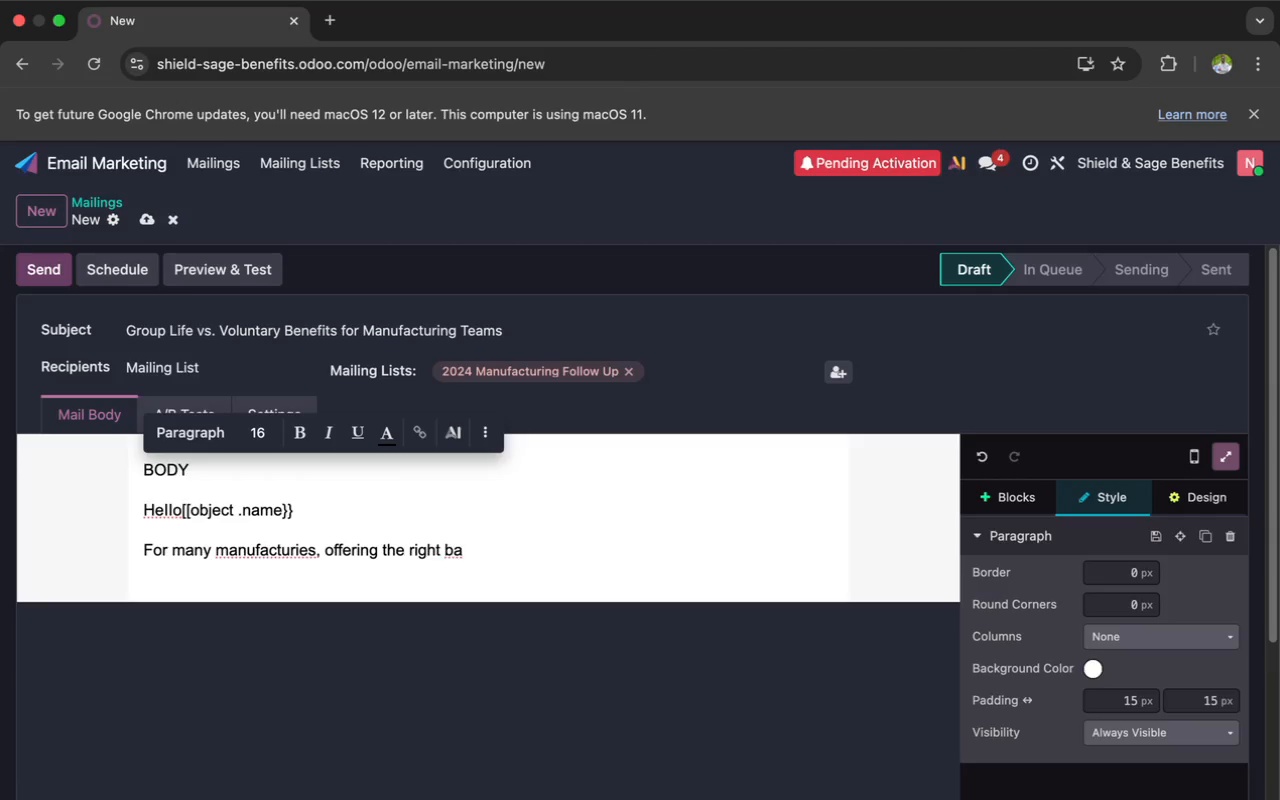 
key(I)
 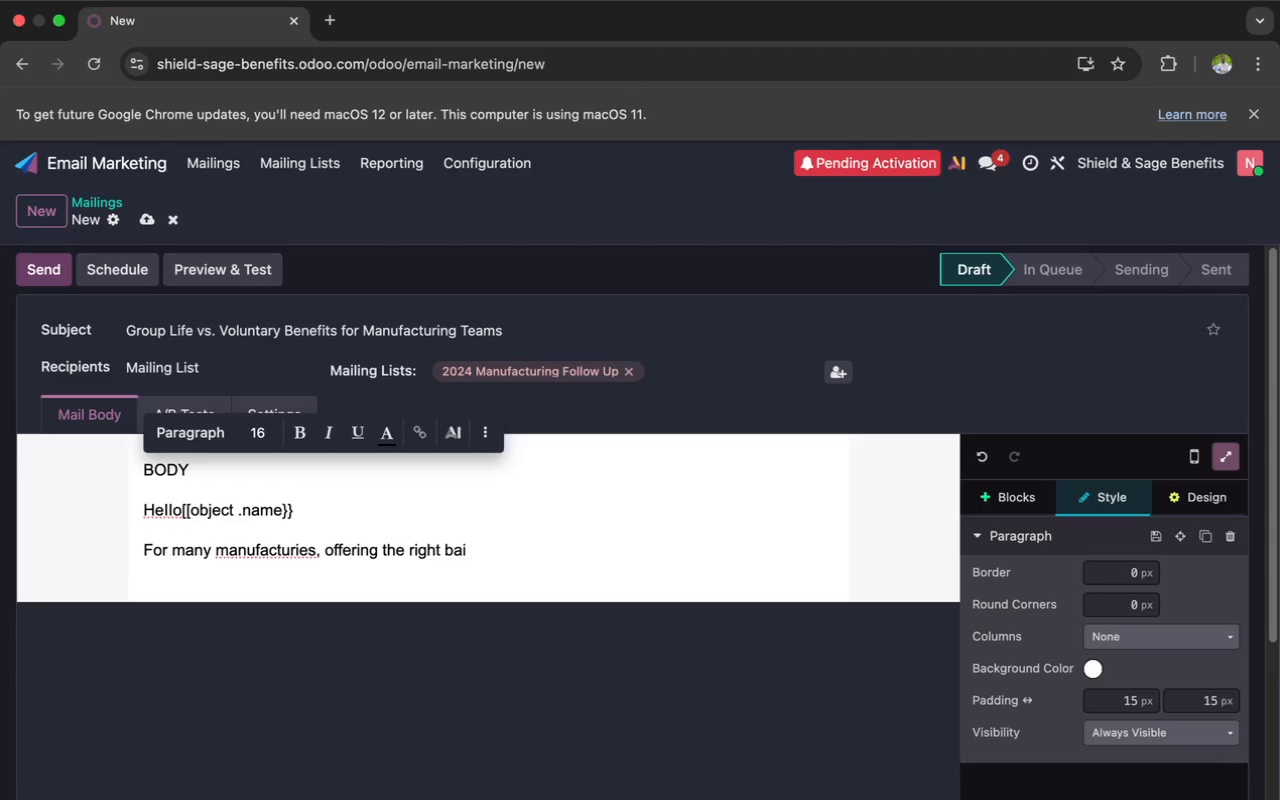 
key(Backspace)
 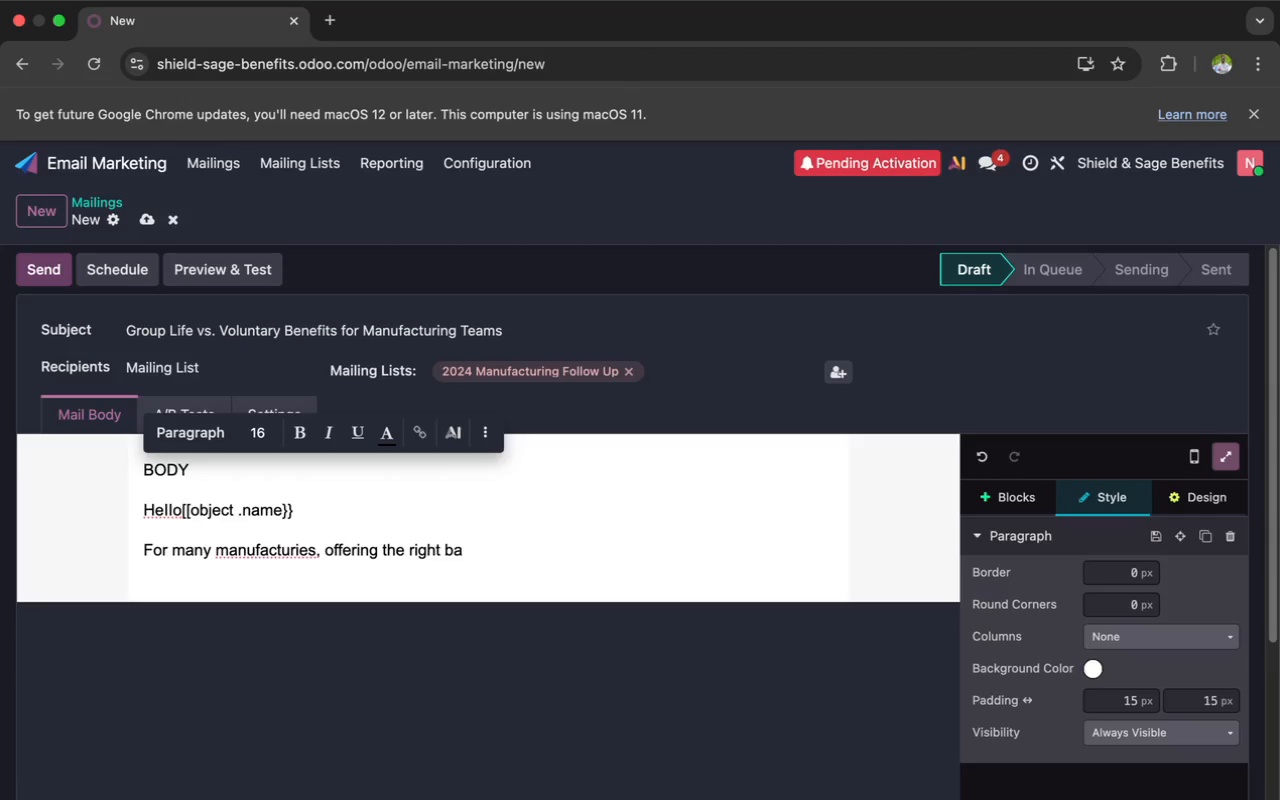 
key(CapsLock)
 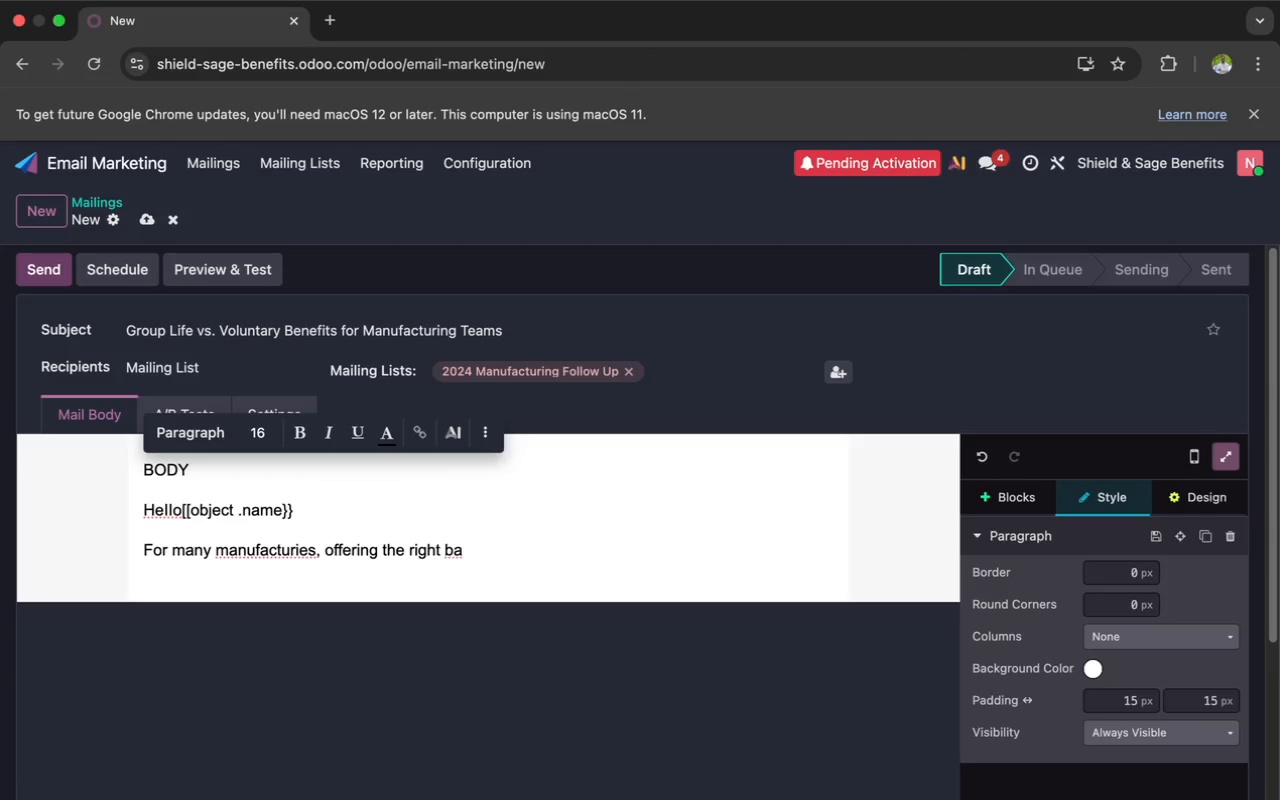 
key(I)
 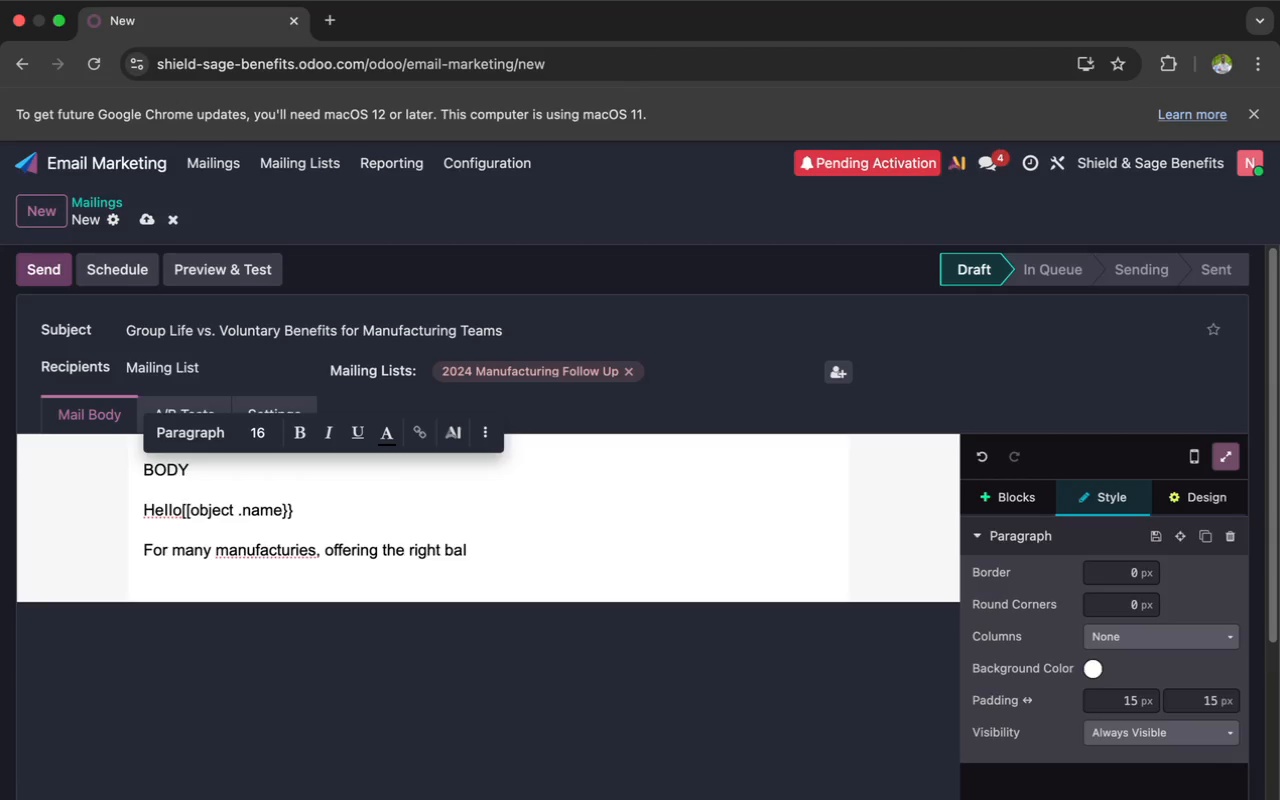 
key(CapsLock)
 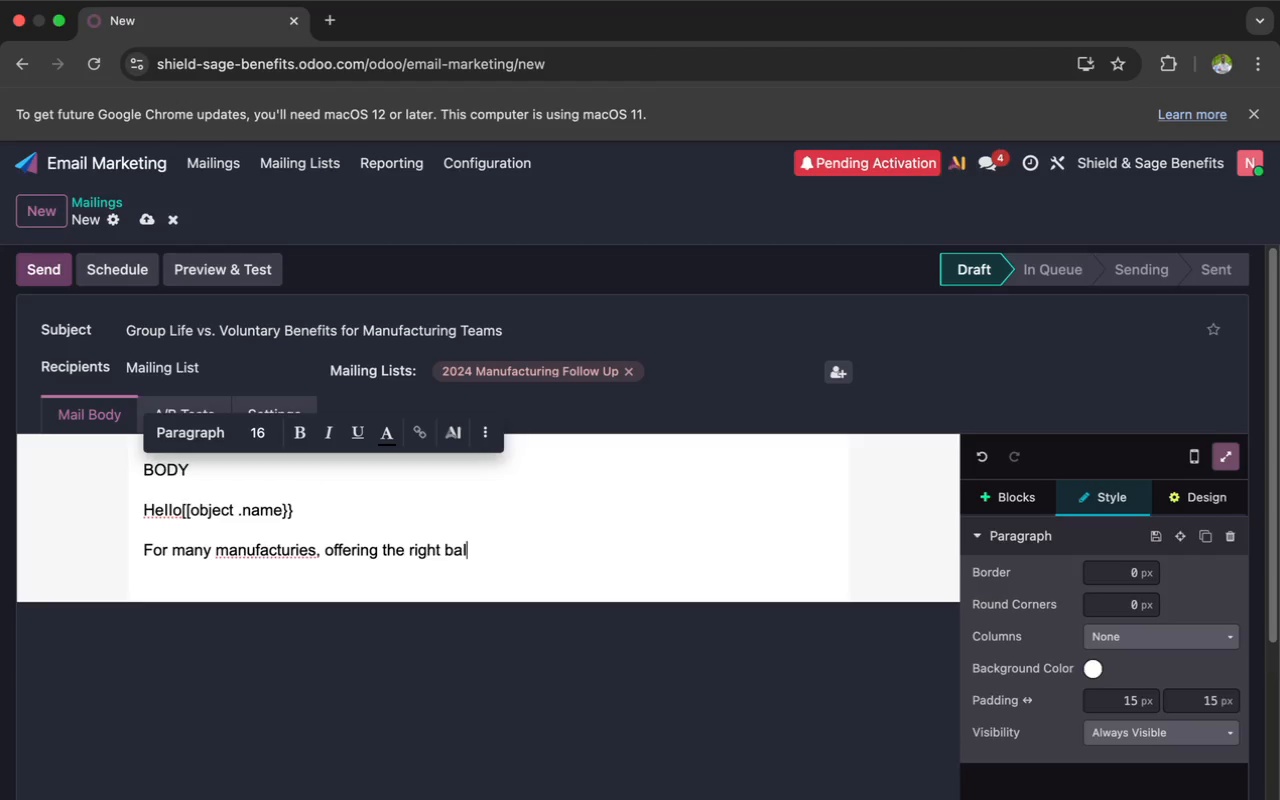 
key(A)
 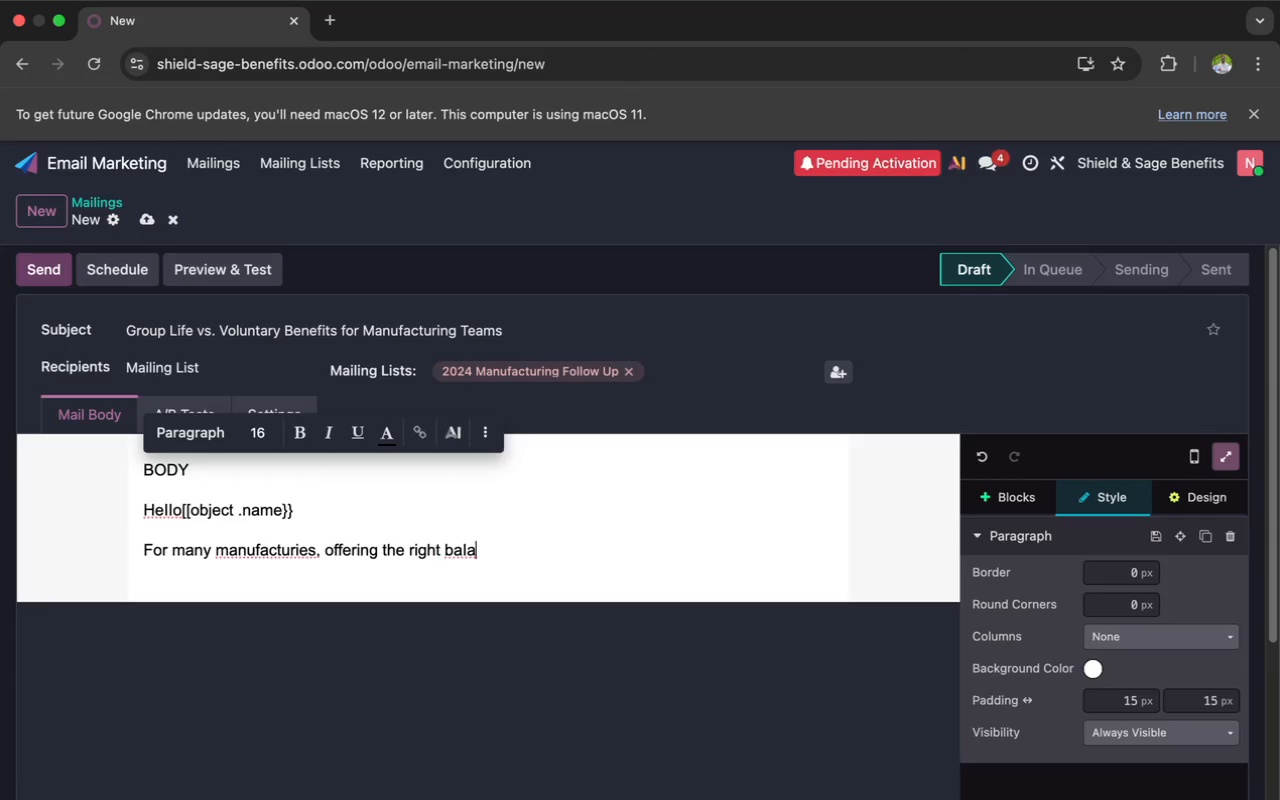 
wait(5.73)
 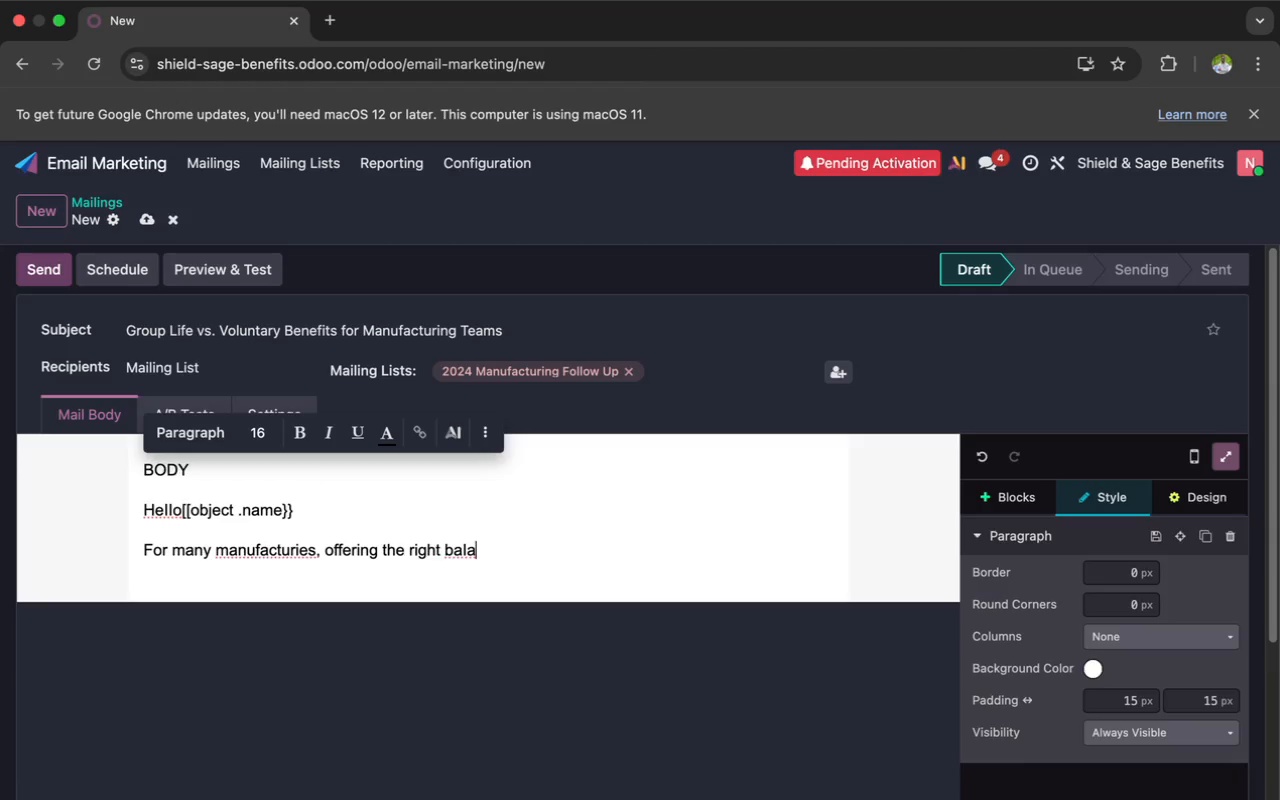 
key(N)
 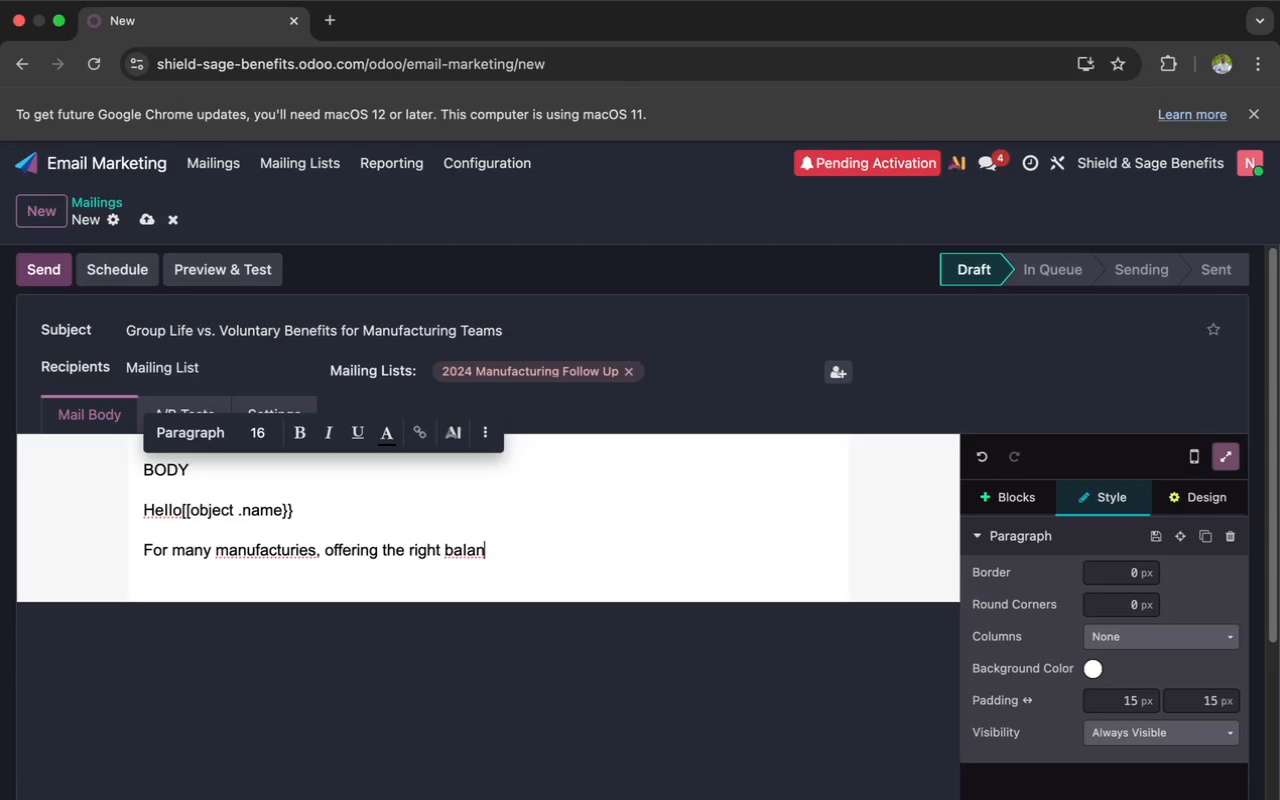 
type(ce )
 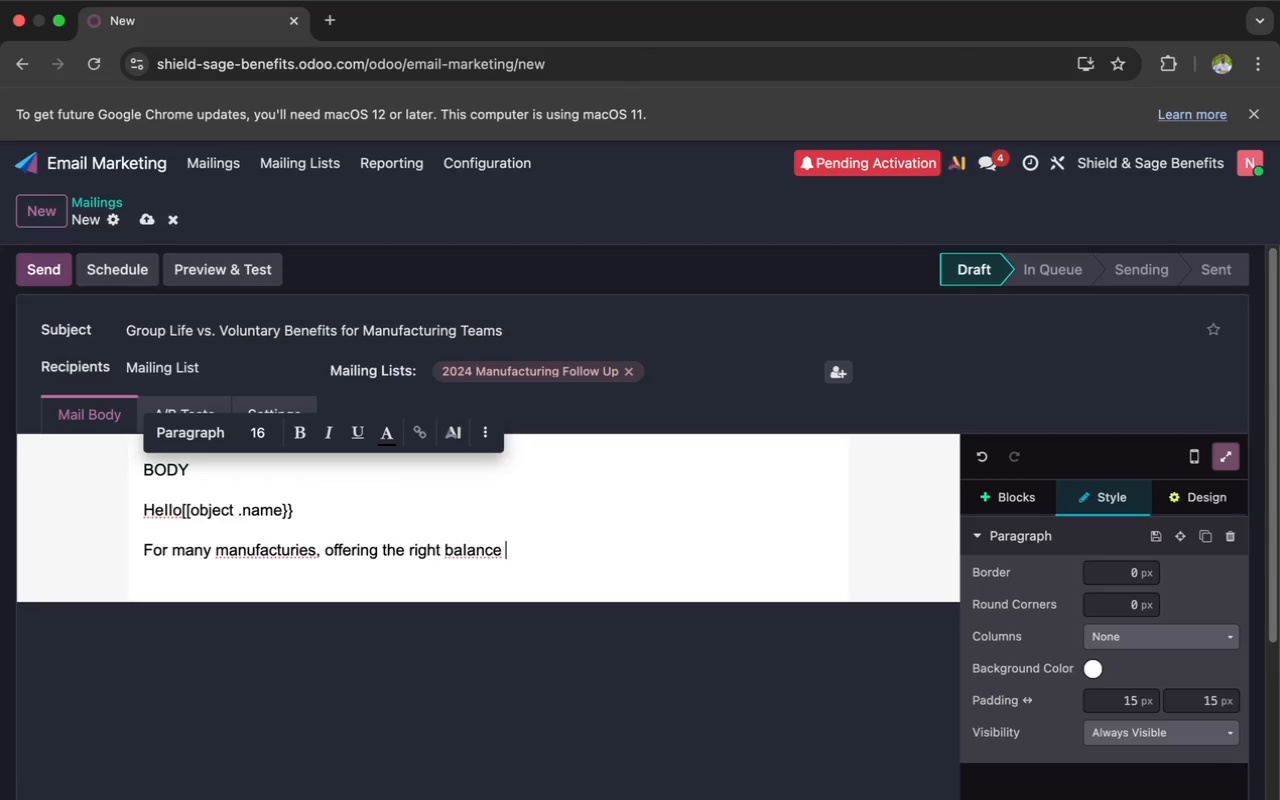 
wait(7.19)
 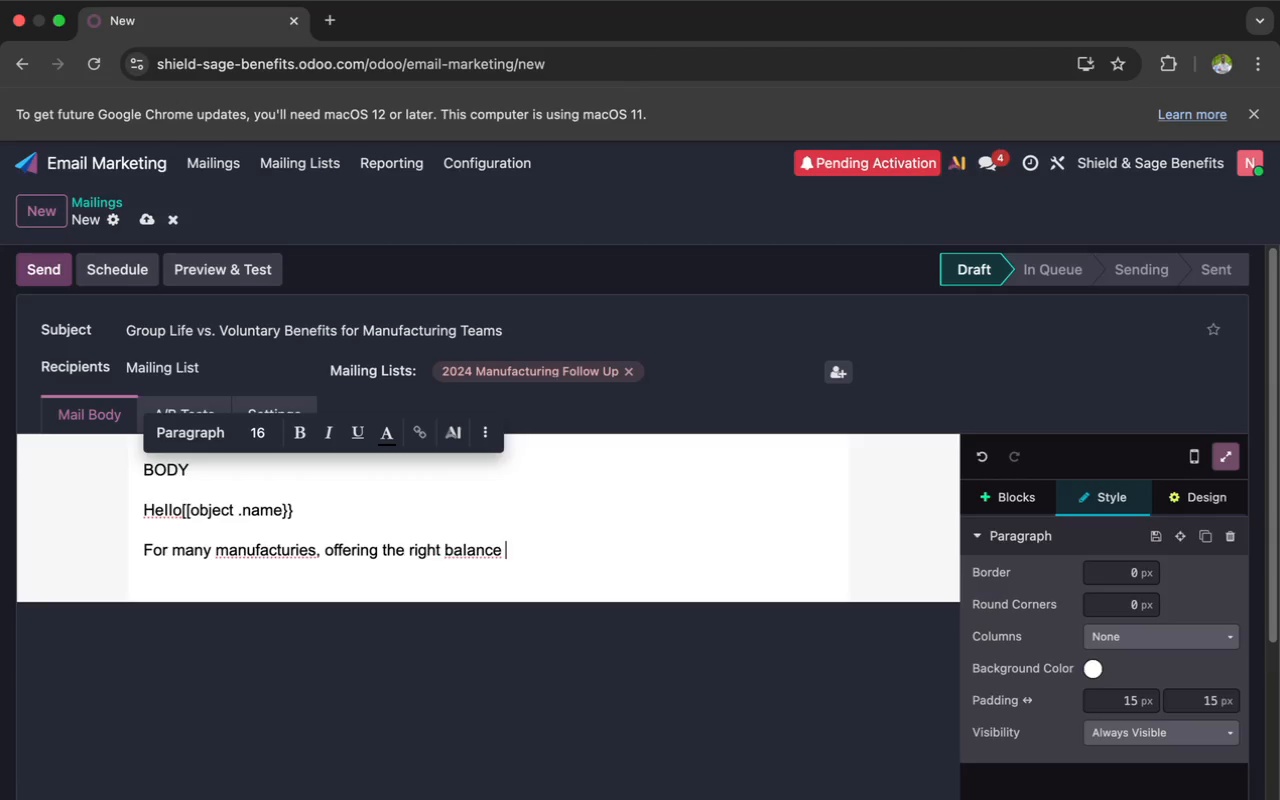 
type(or)
key(Backspace)
type(t)
key(Backspace)
type(r)
key(Backspace)
type(y)
key(Backspace)
type(f )
 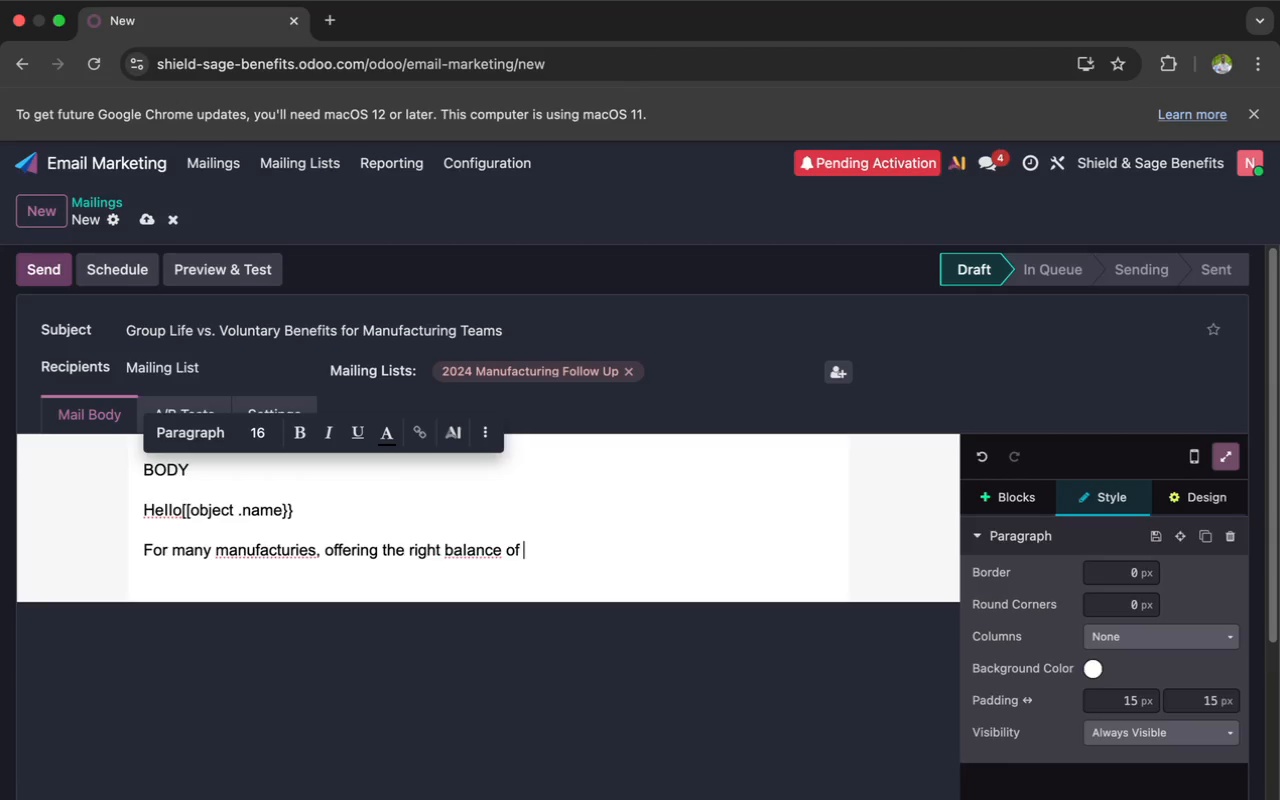 
wait(5.7)
 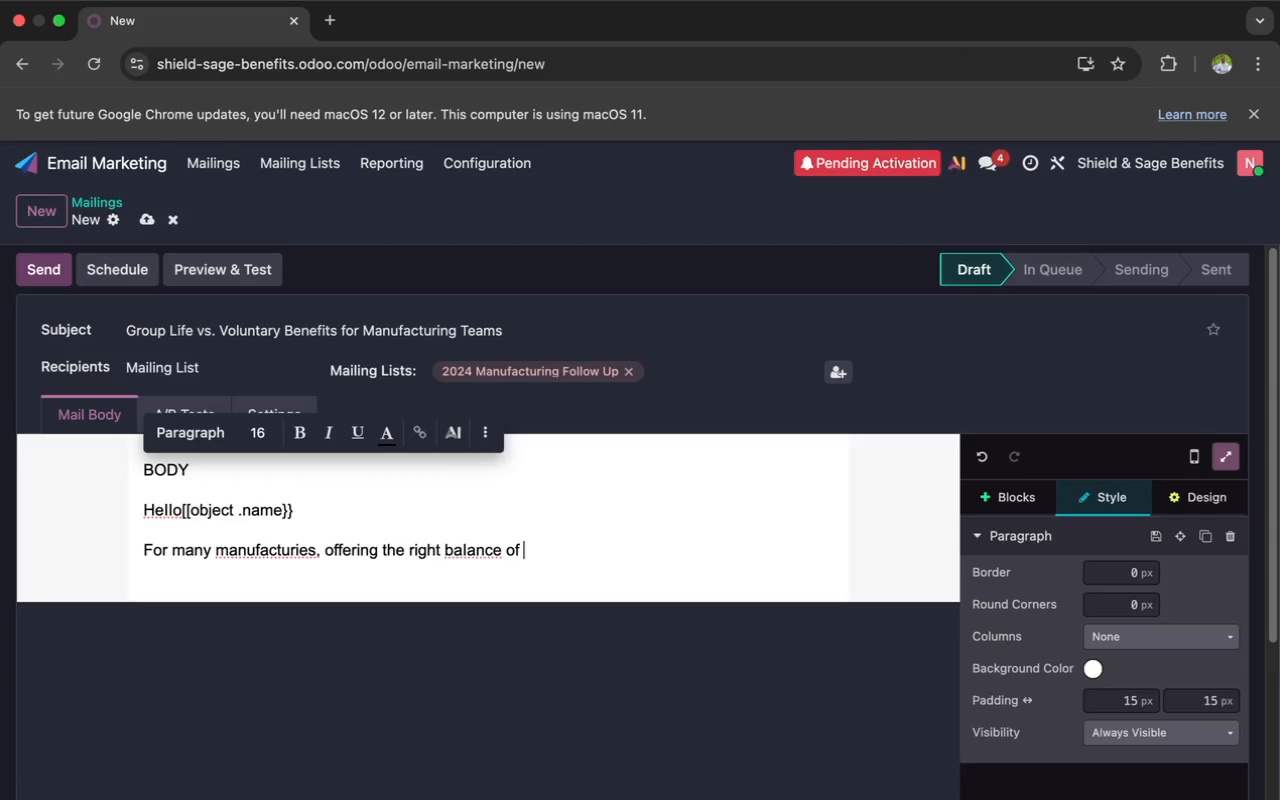 
key(E)
 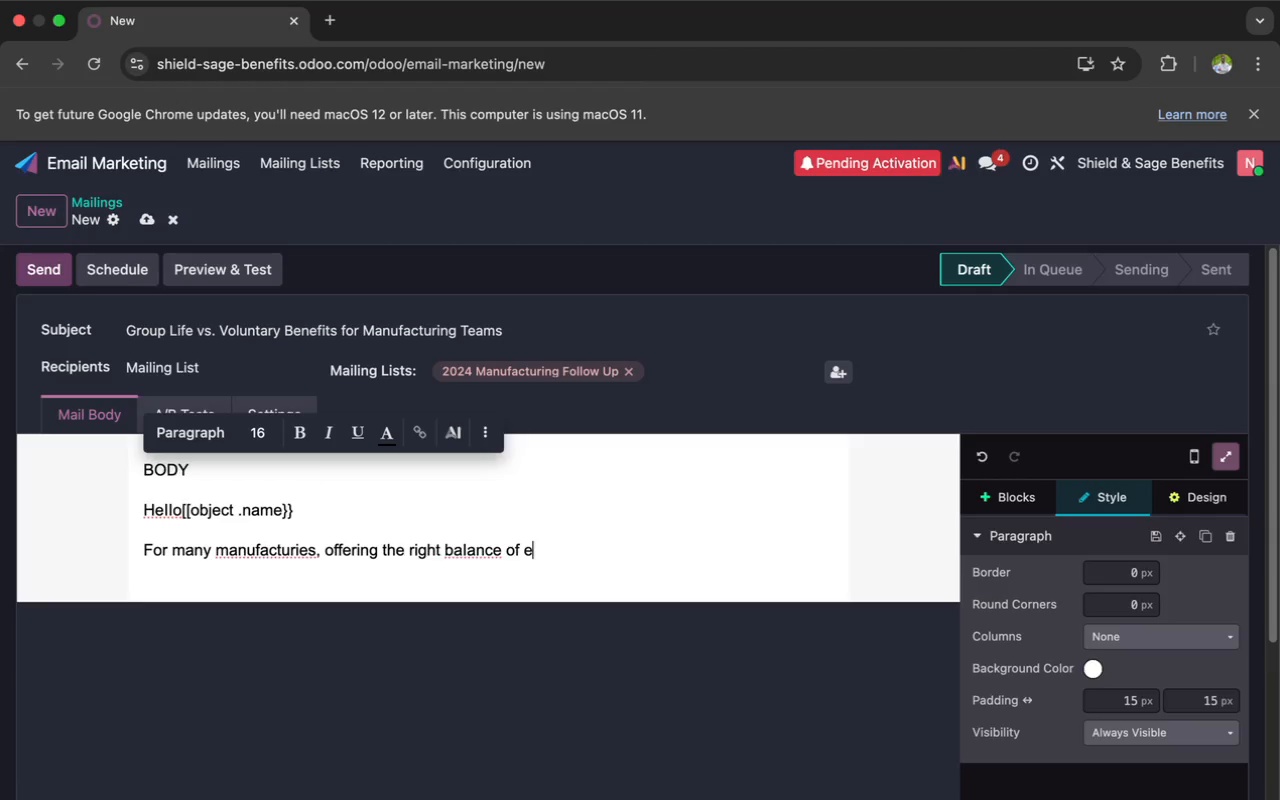 
type(mp)
 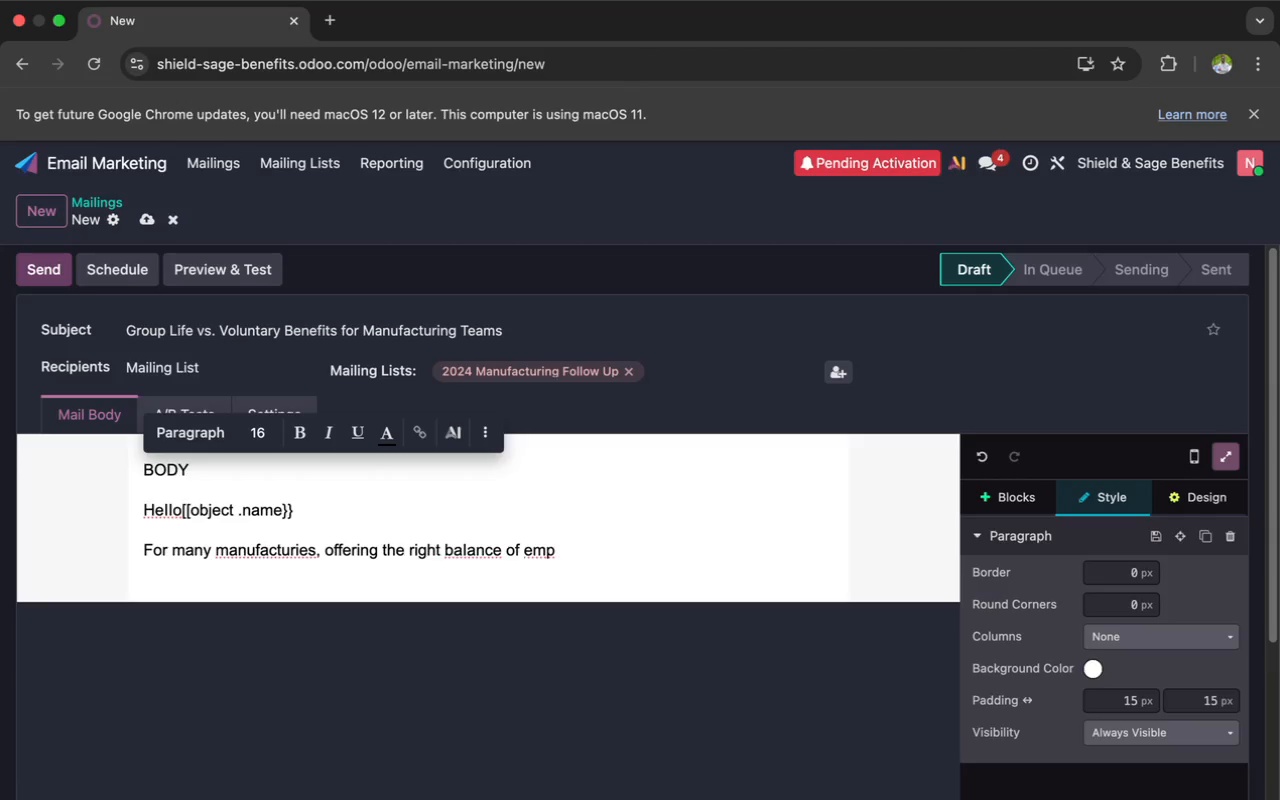 
key(CapsLock)
 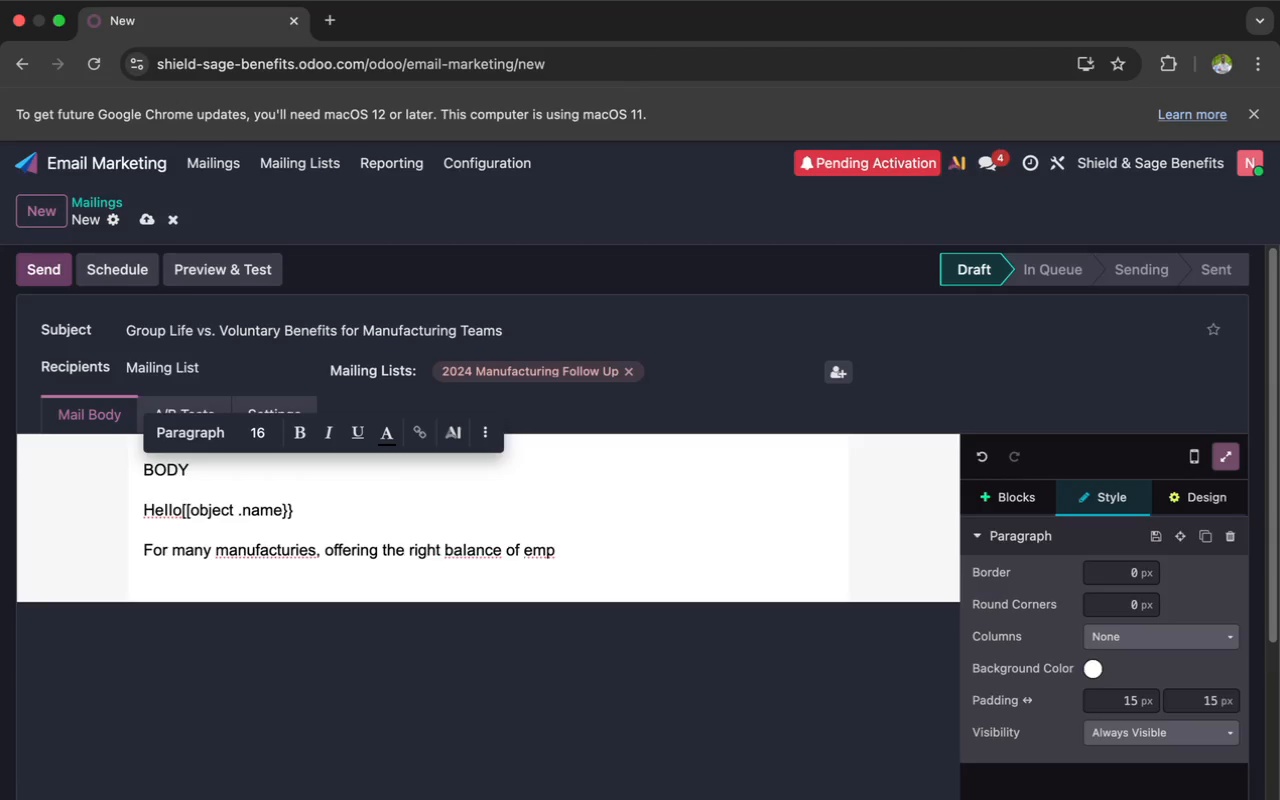 
key(I)
 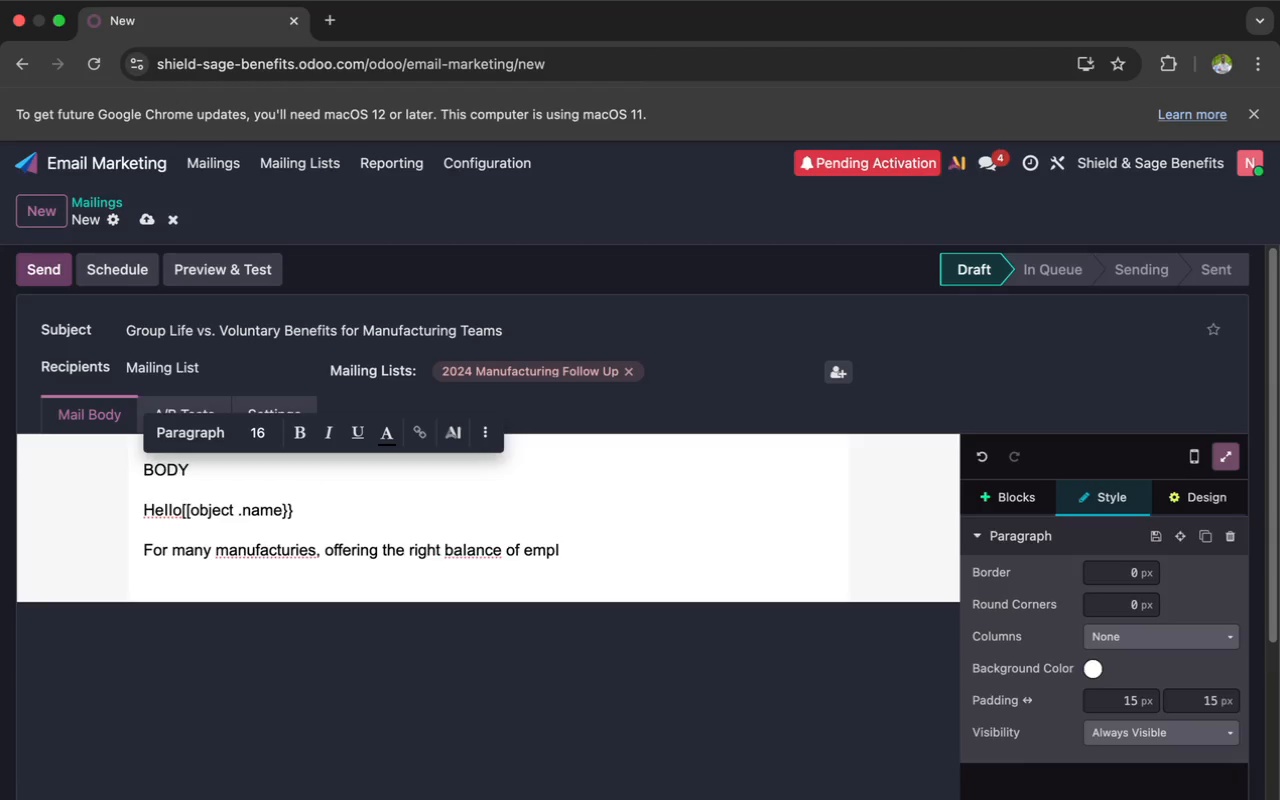 
key(CapsLock)
 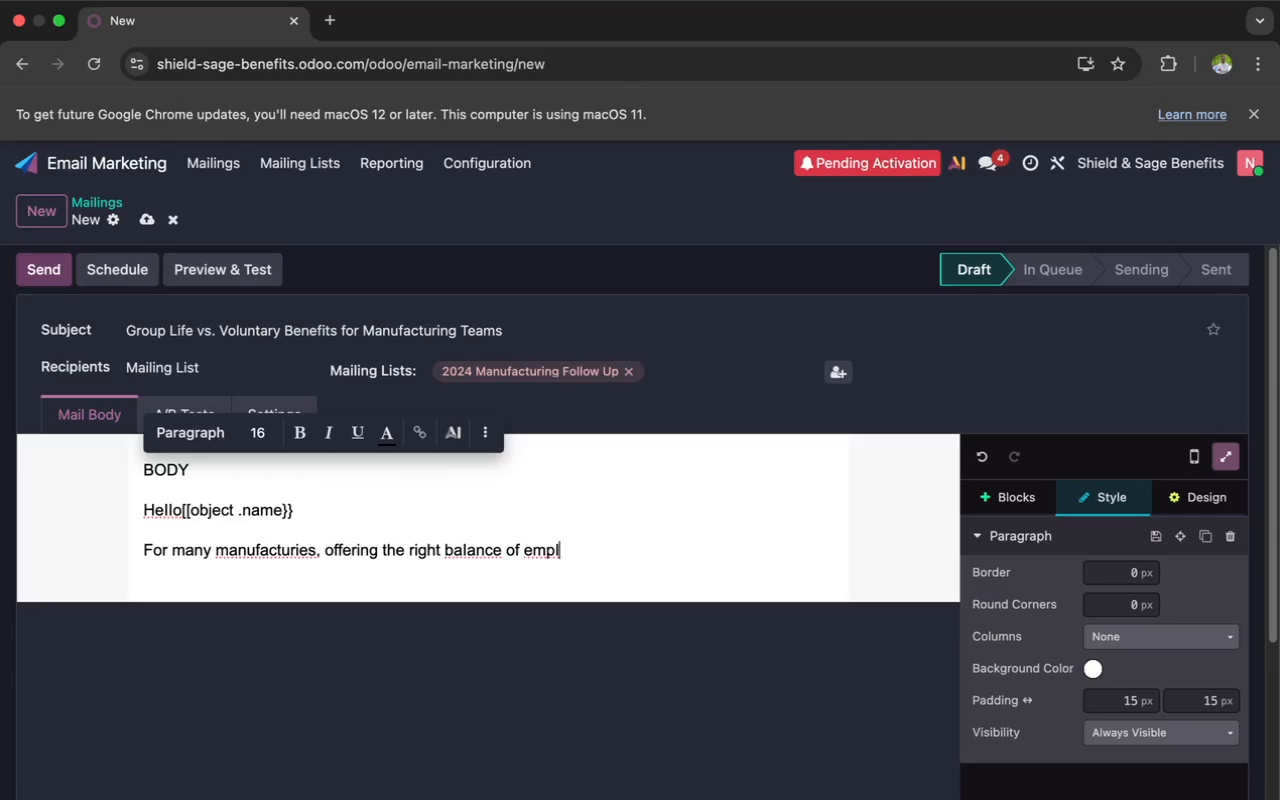 
wait(6.18)
 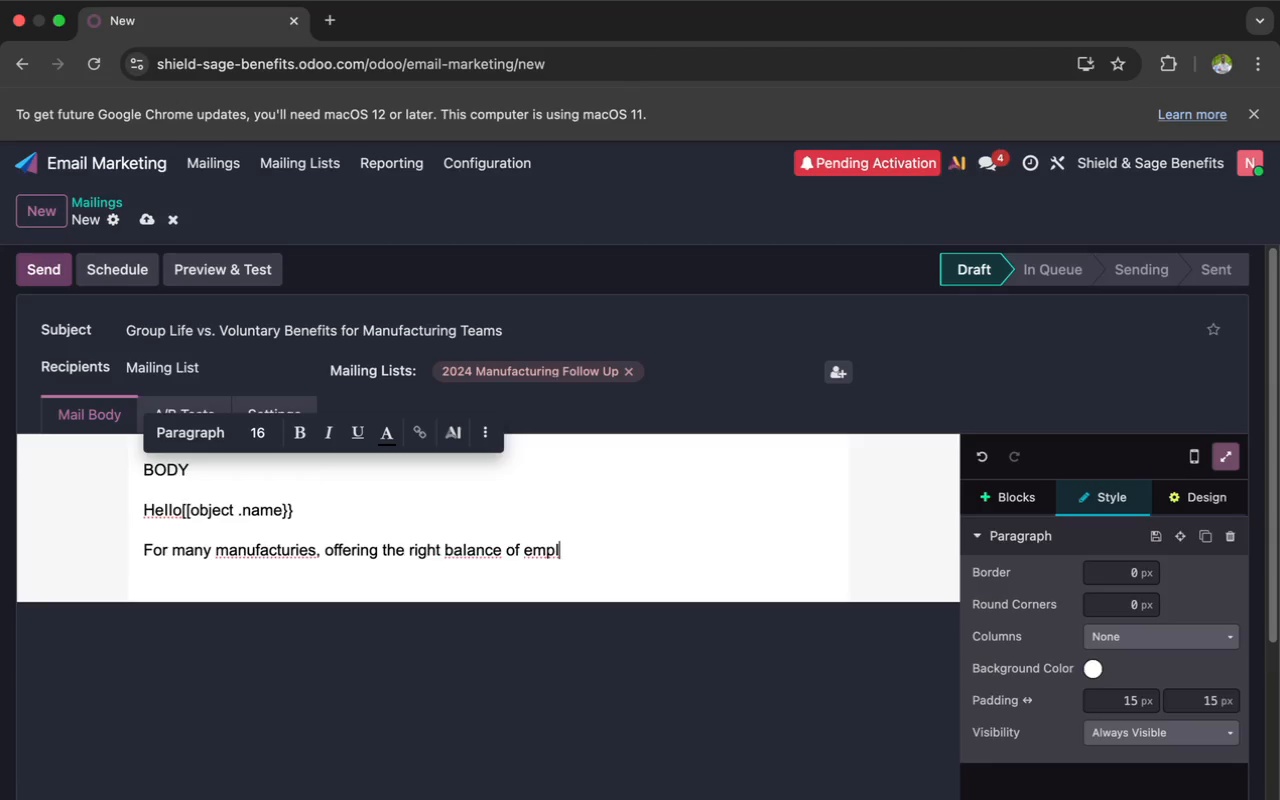 
key(O)
 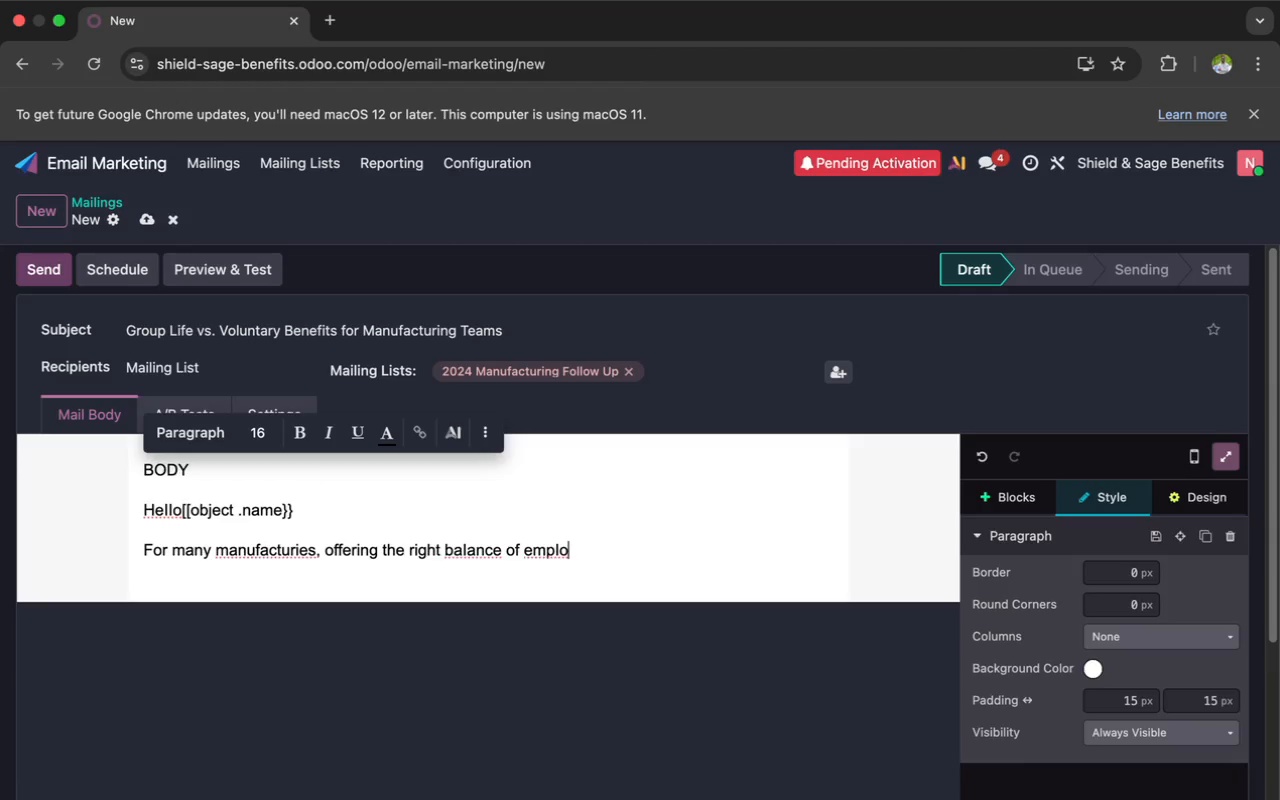 
wait(5.83)
 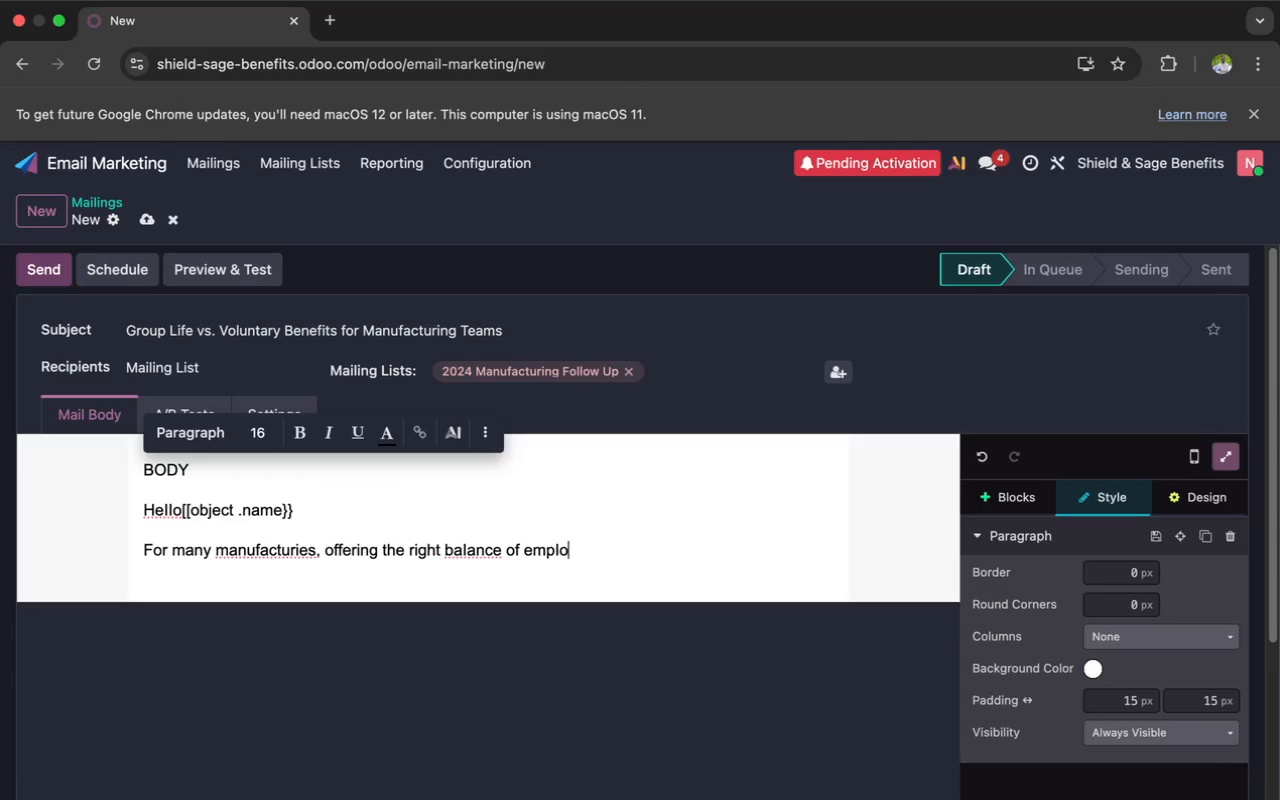 
key(Y)
 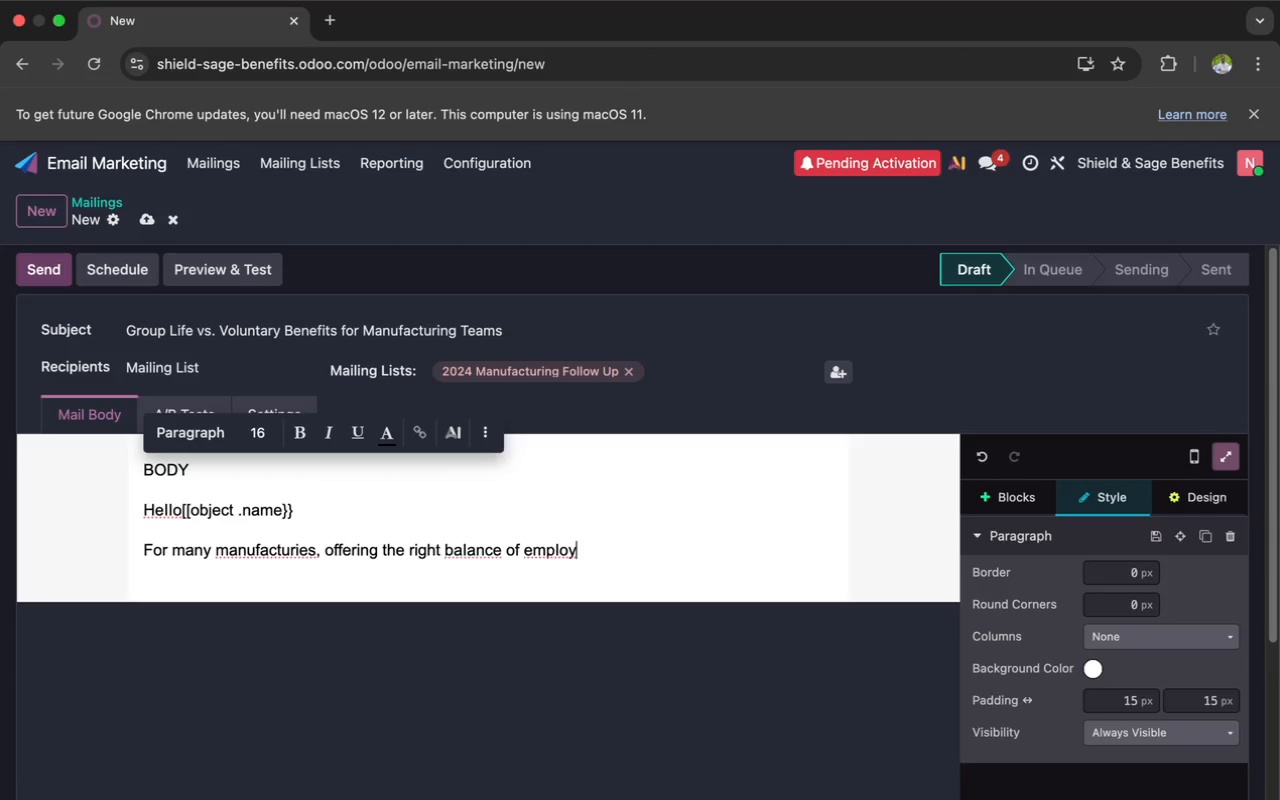 
type(ee )
 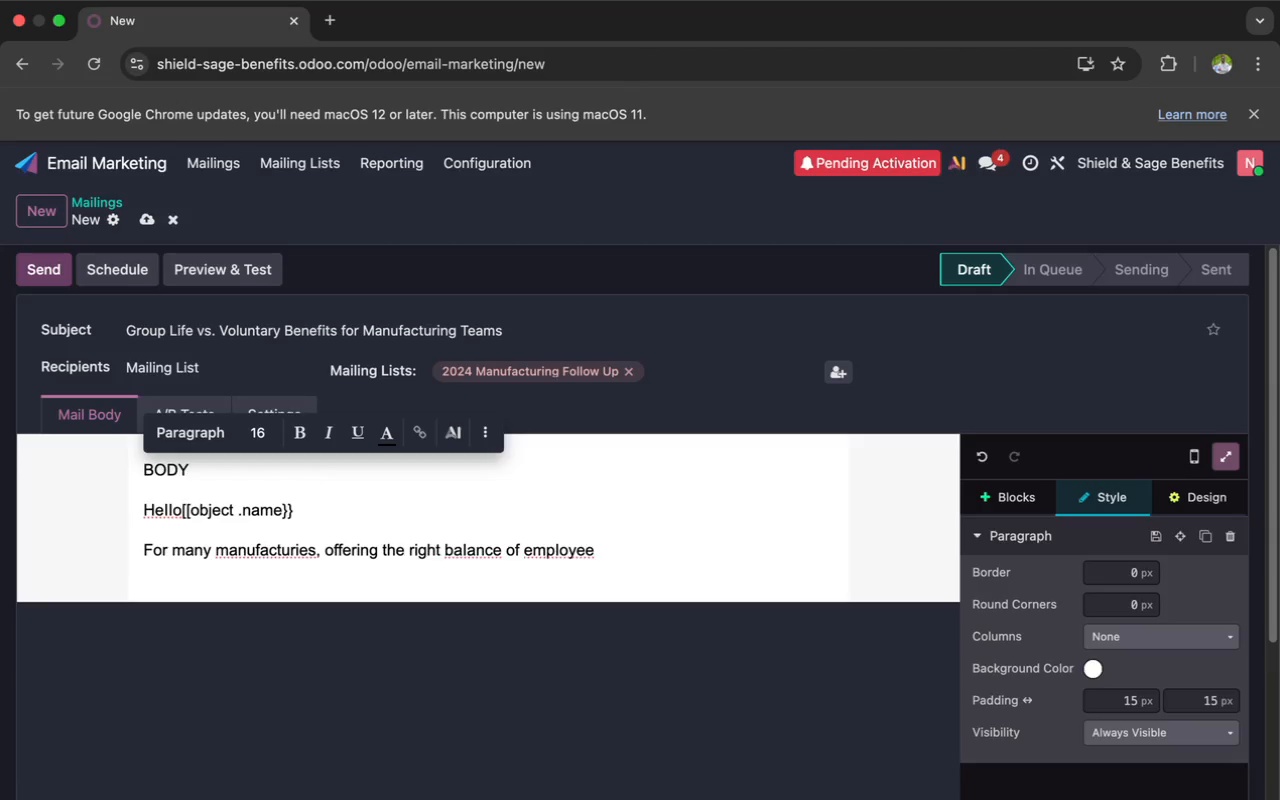 
wait(6.58)
 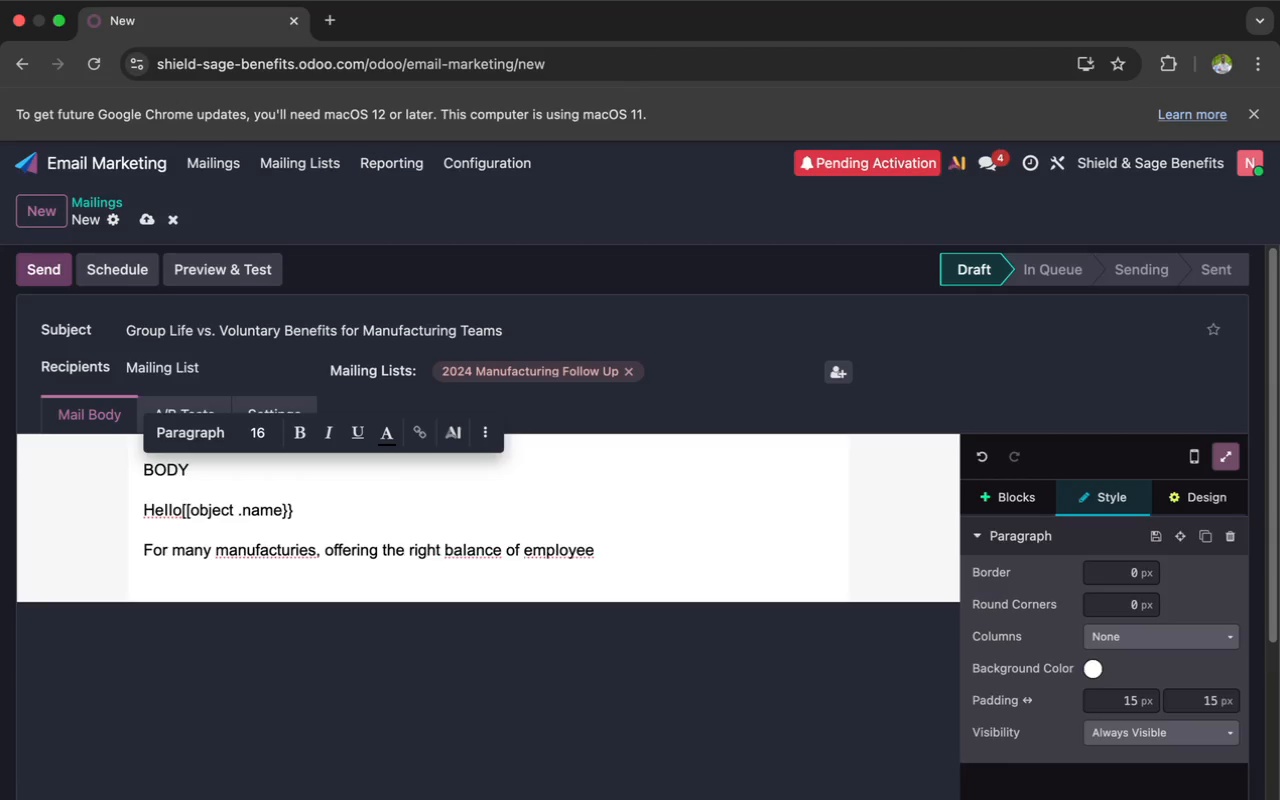 
key(B)
 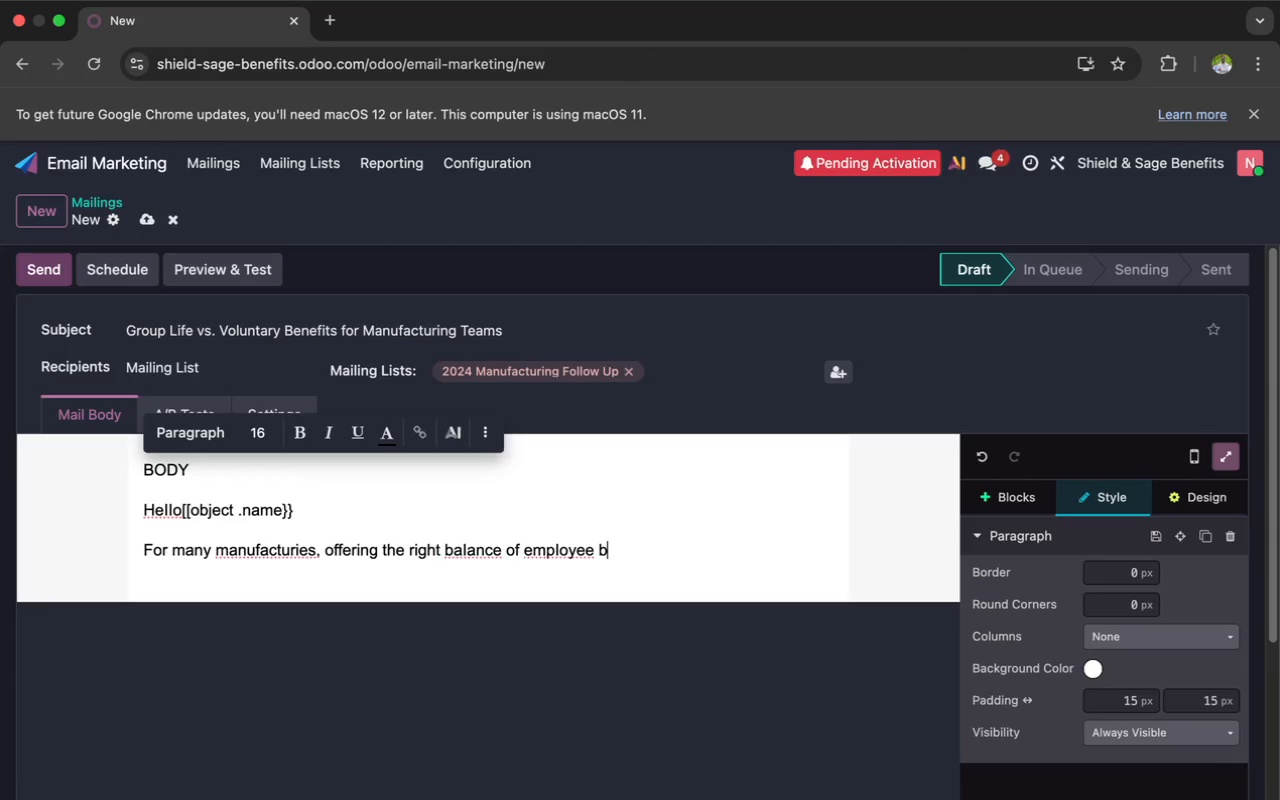 
type(em)
key(Backspace)
type(ne)
 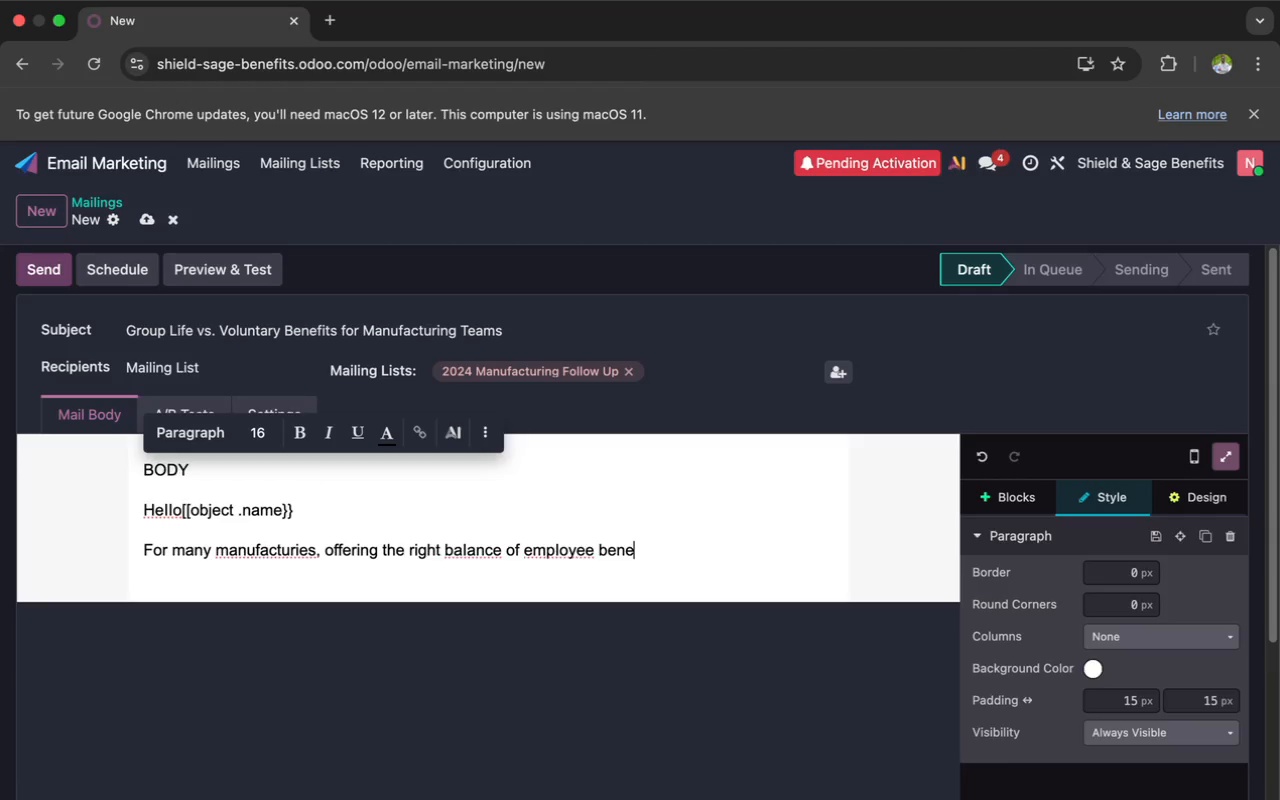 
wait(15.46)
 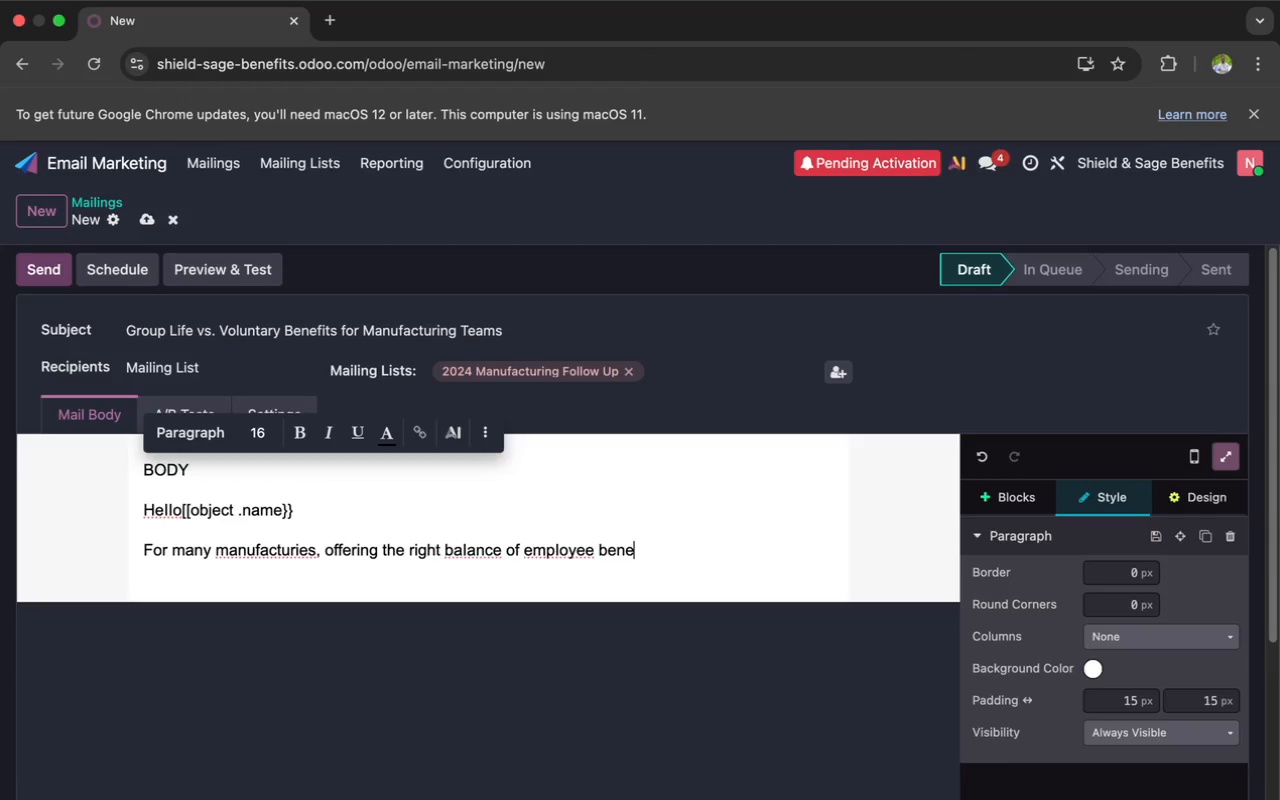 
type(fi)
 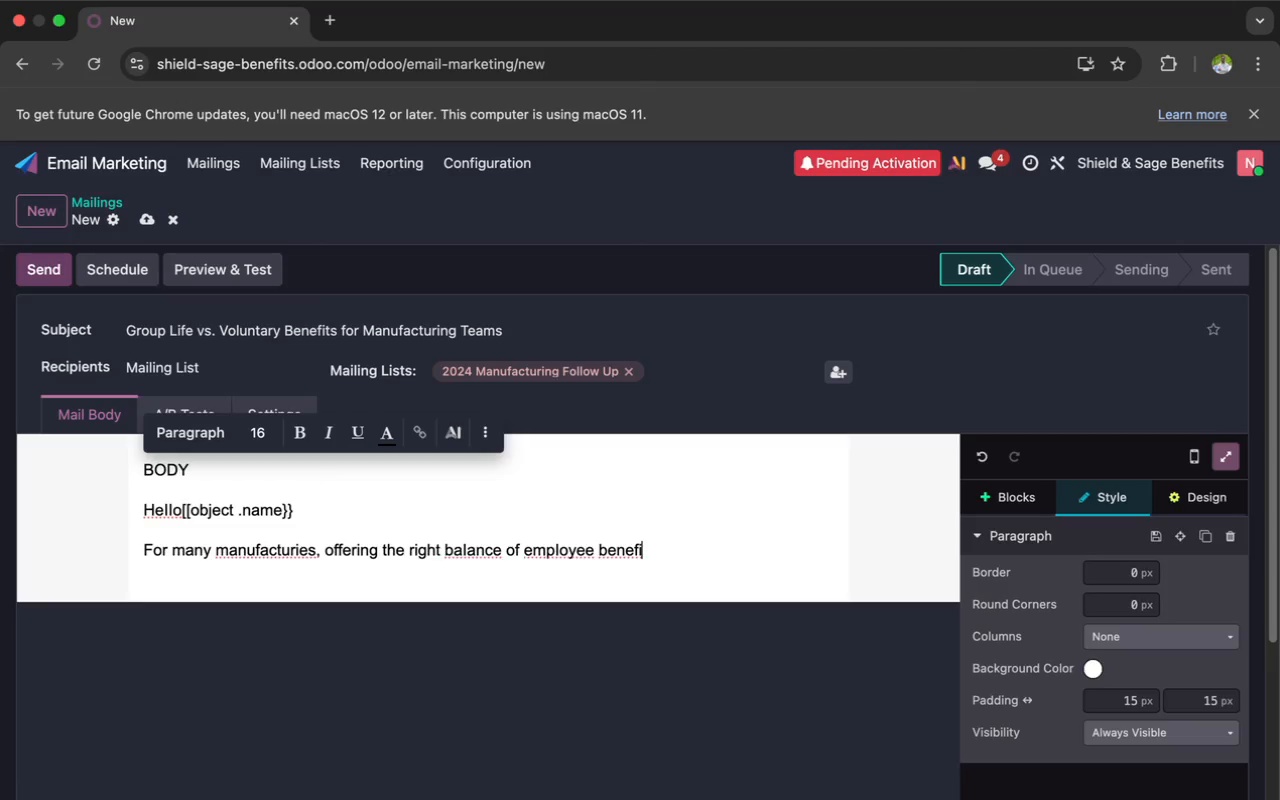 
wait(8.04)
 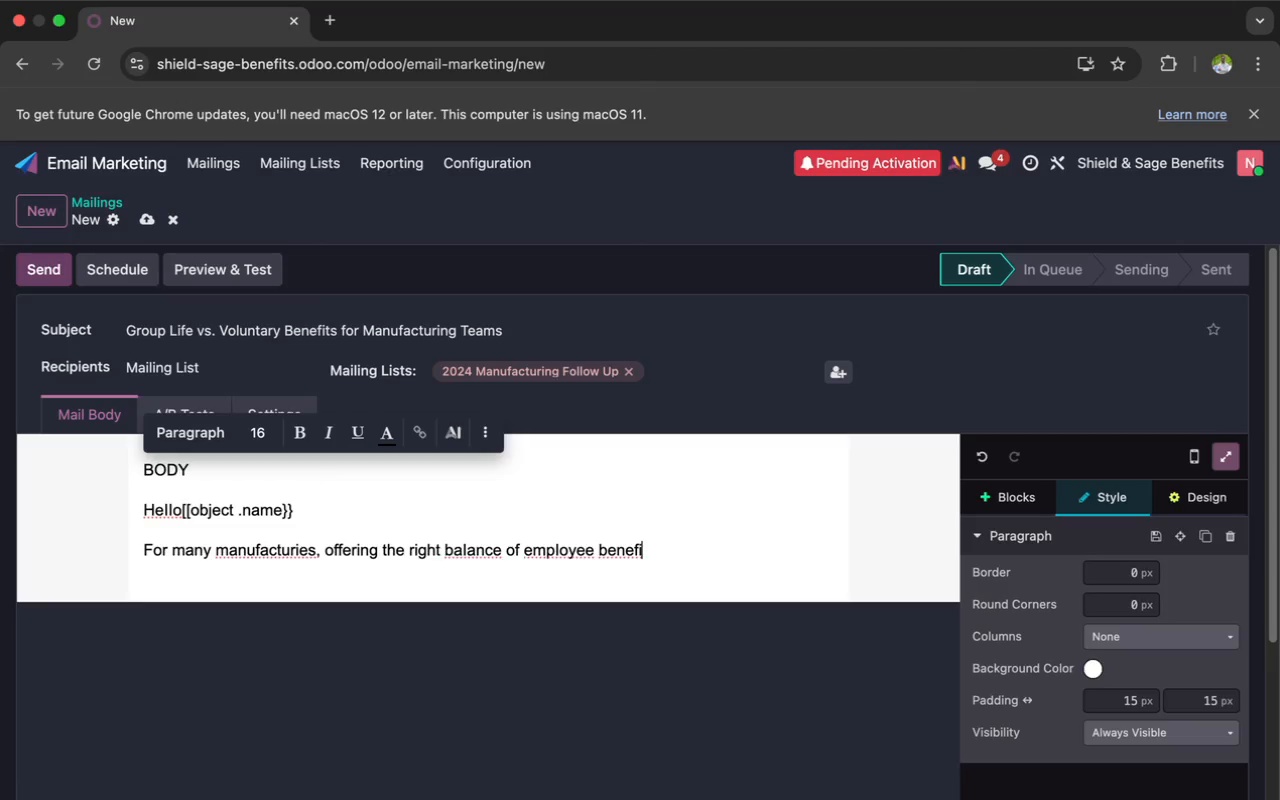 
key(T)
 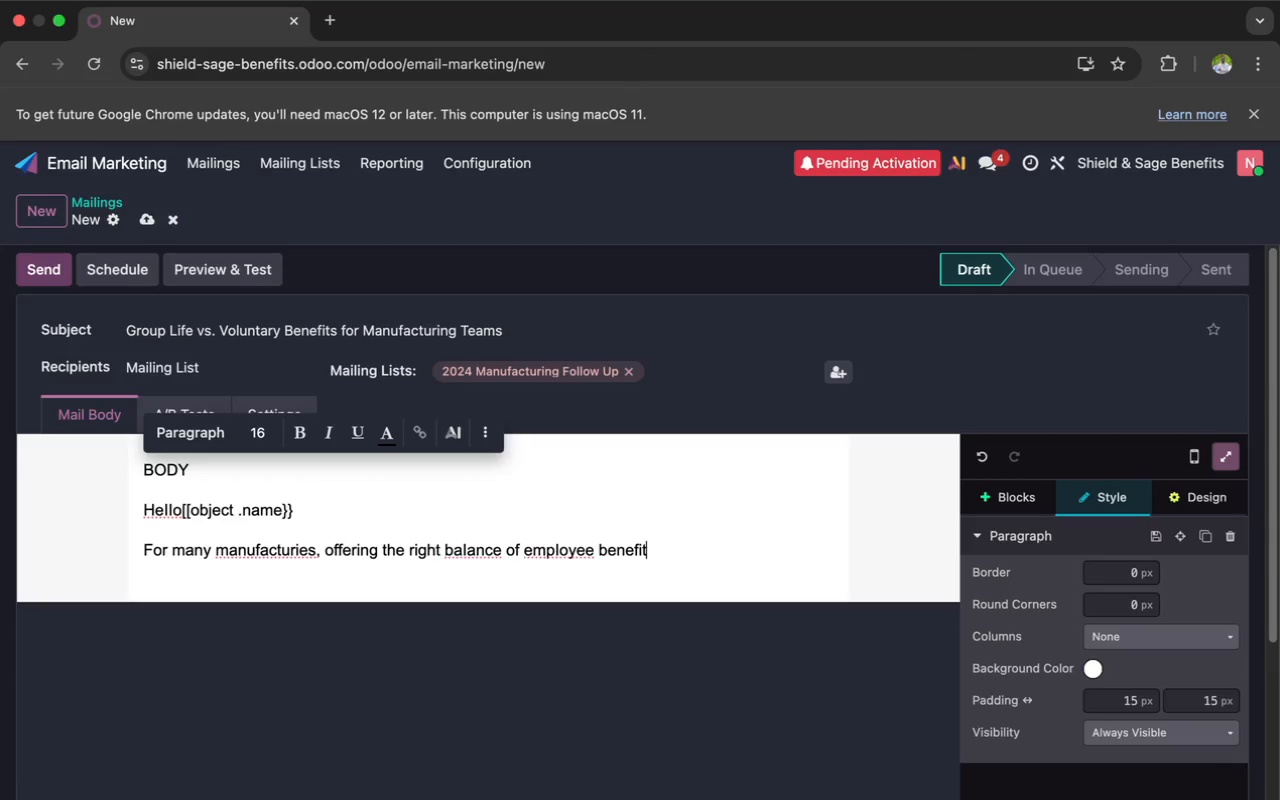 
key(Space)
 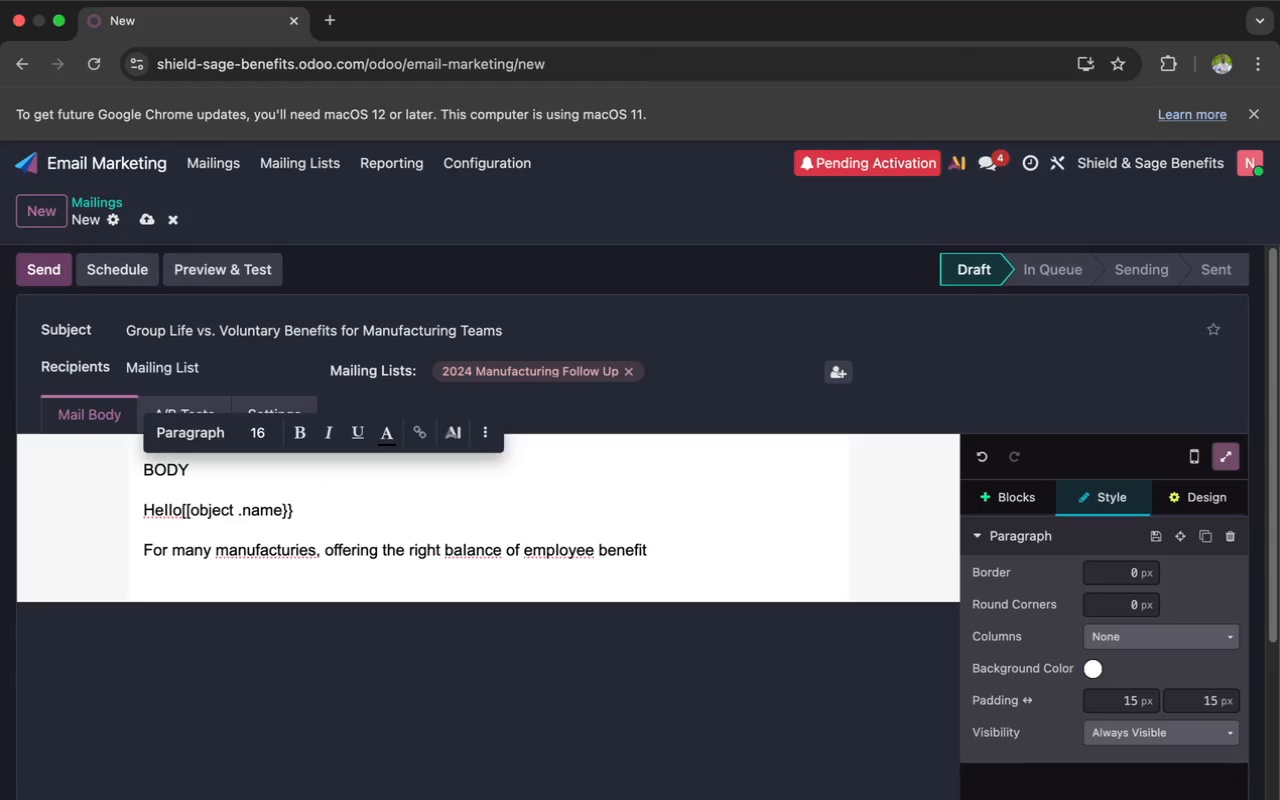 
wait(5.07)
 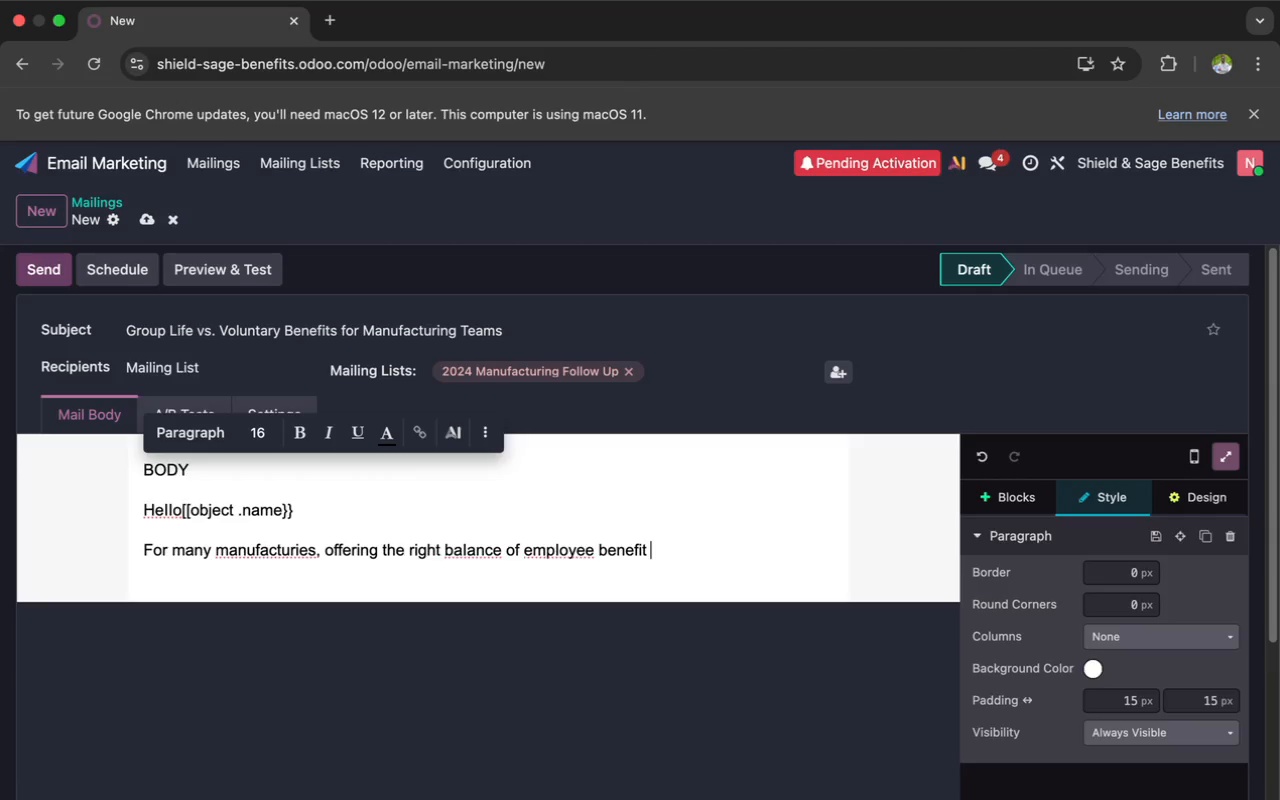 
key(Backspace)
 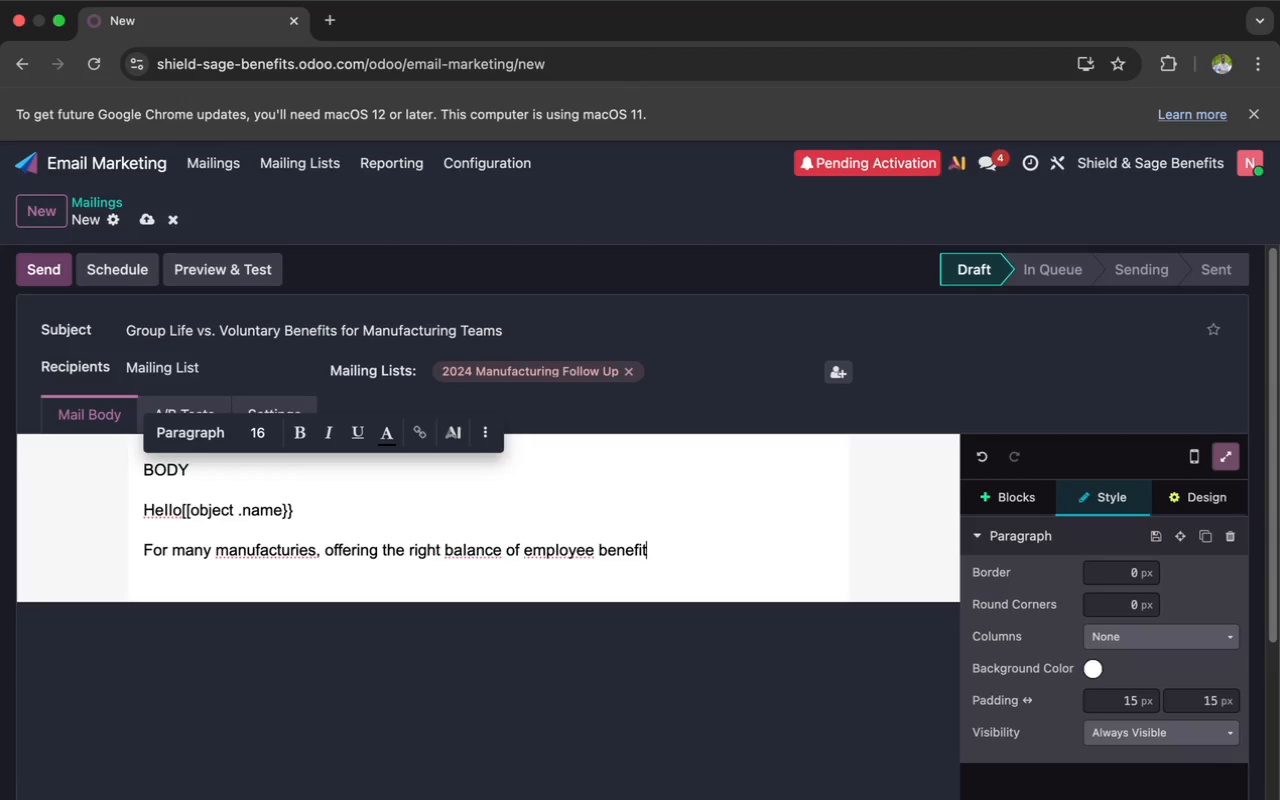 
wait(5.25)
 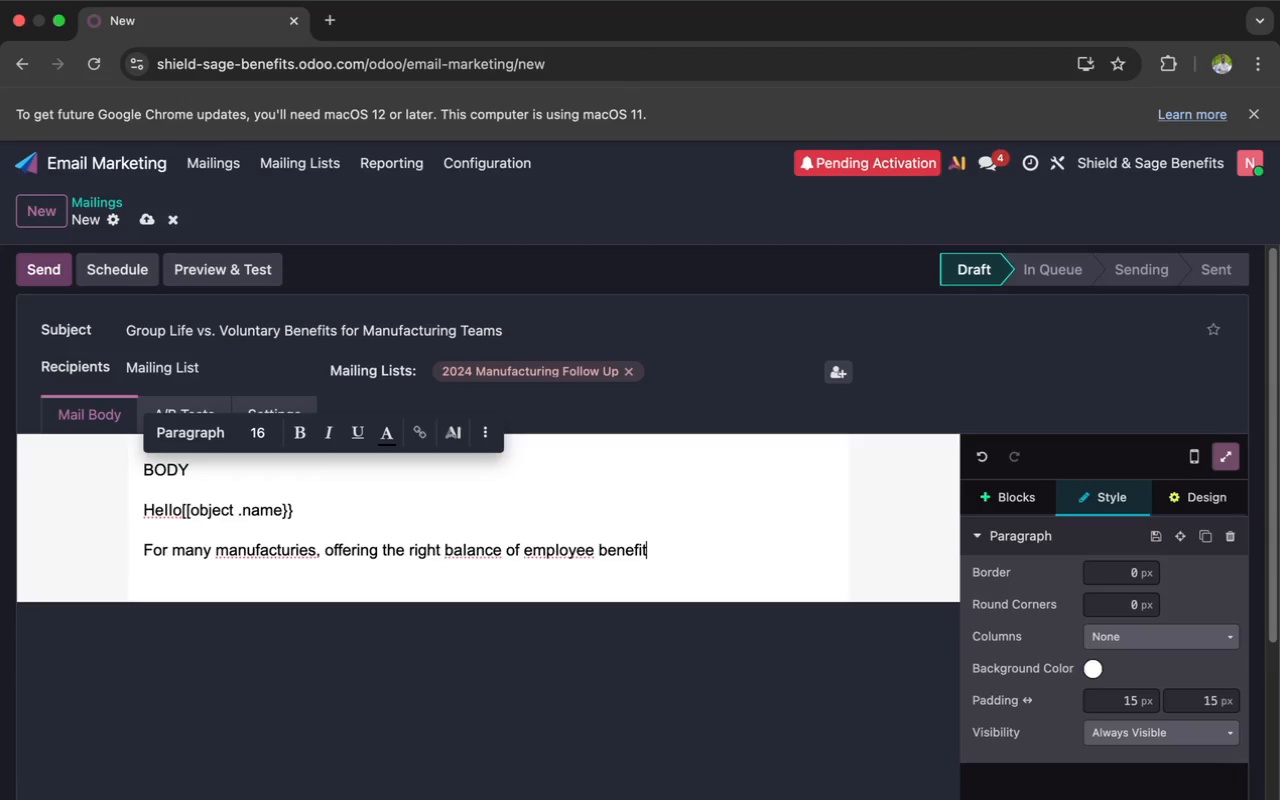 
key(S)
 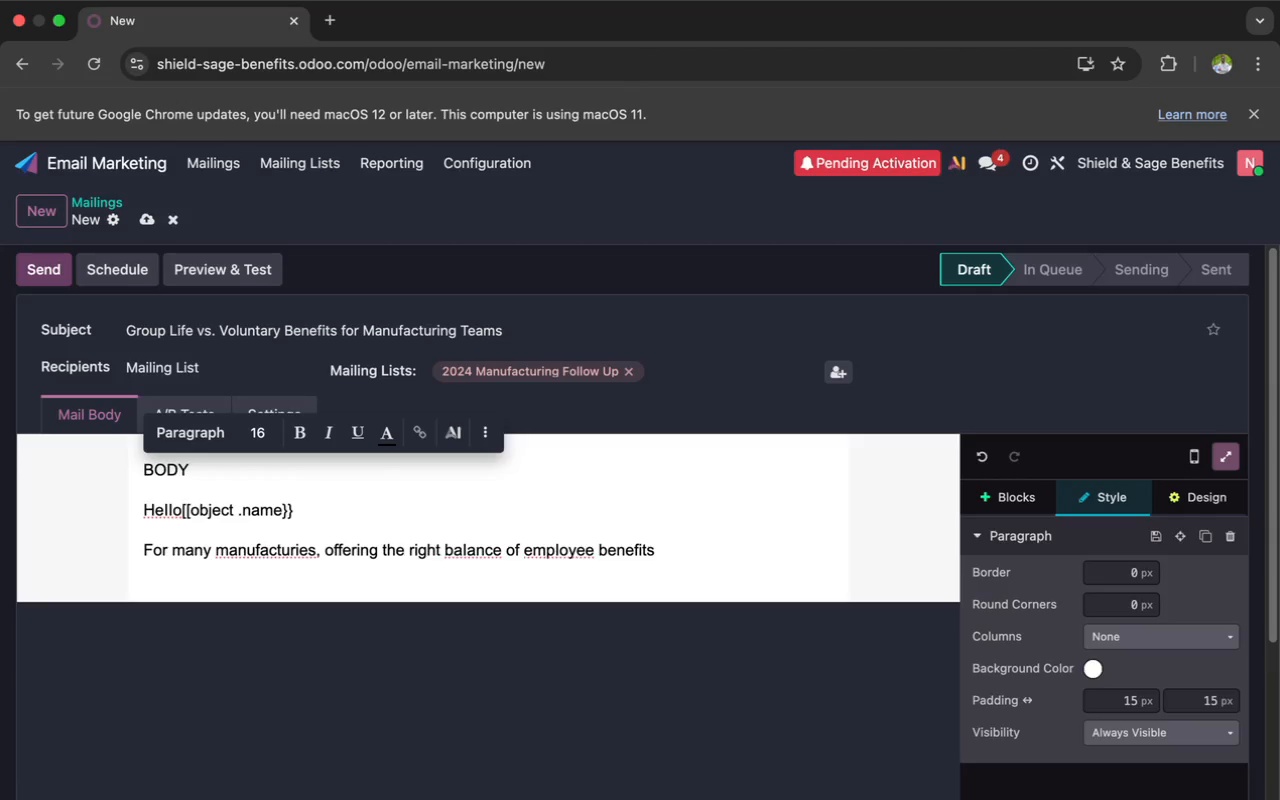 
key(Space)
 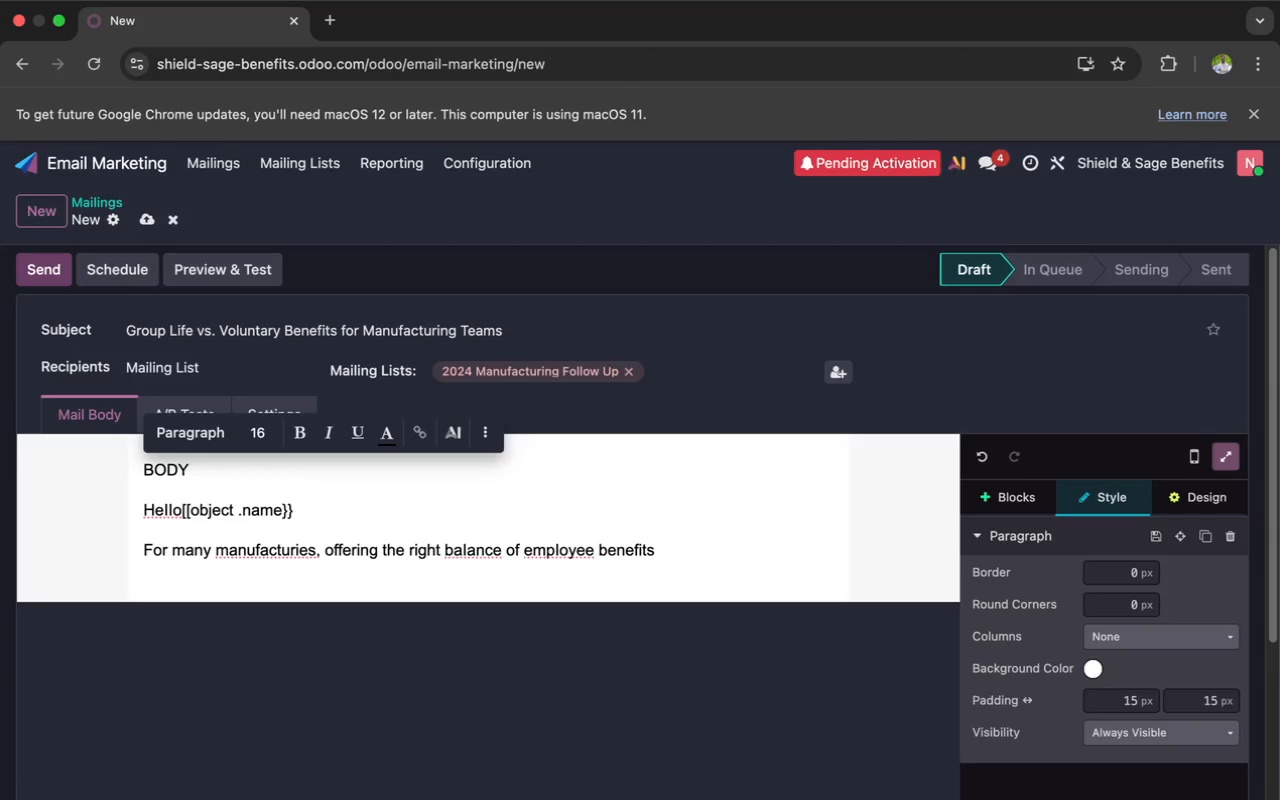 
key(Space)
 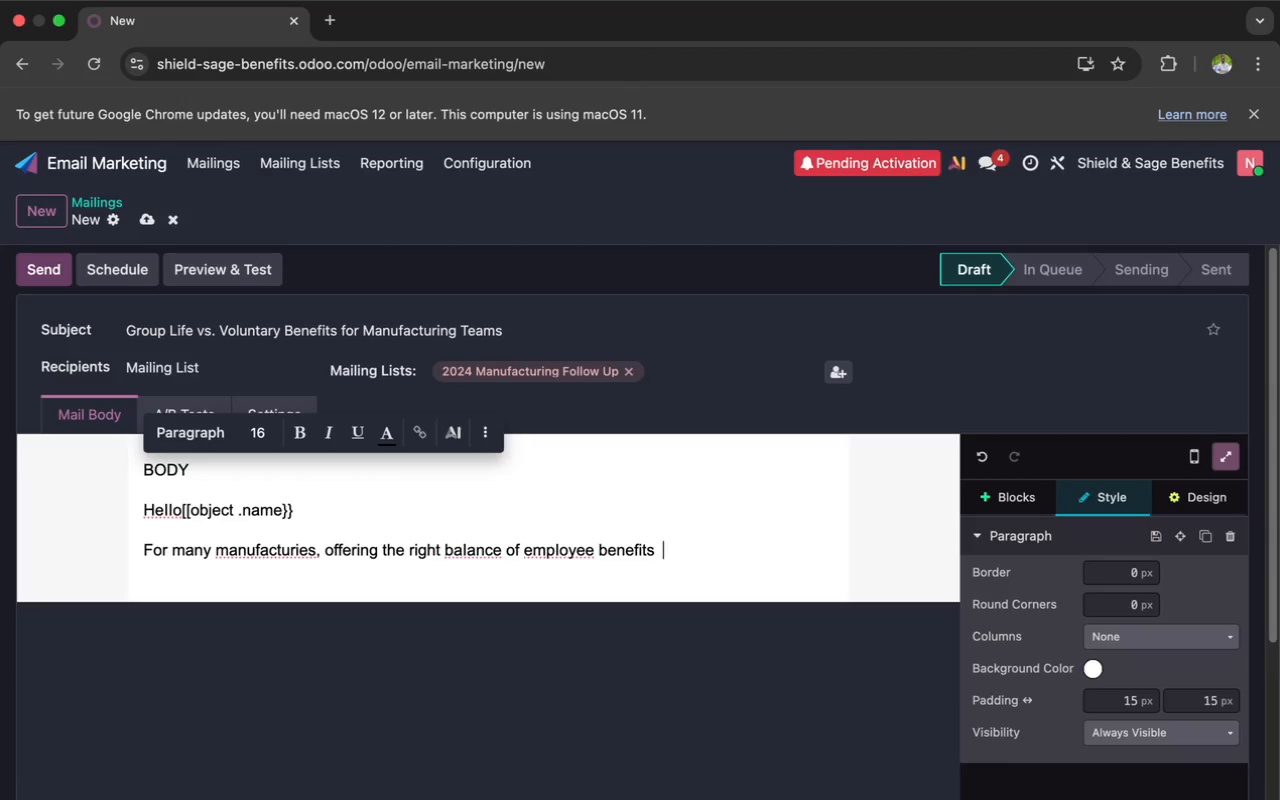 
wait(10.06)
 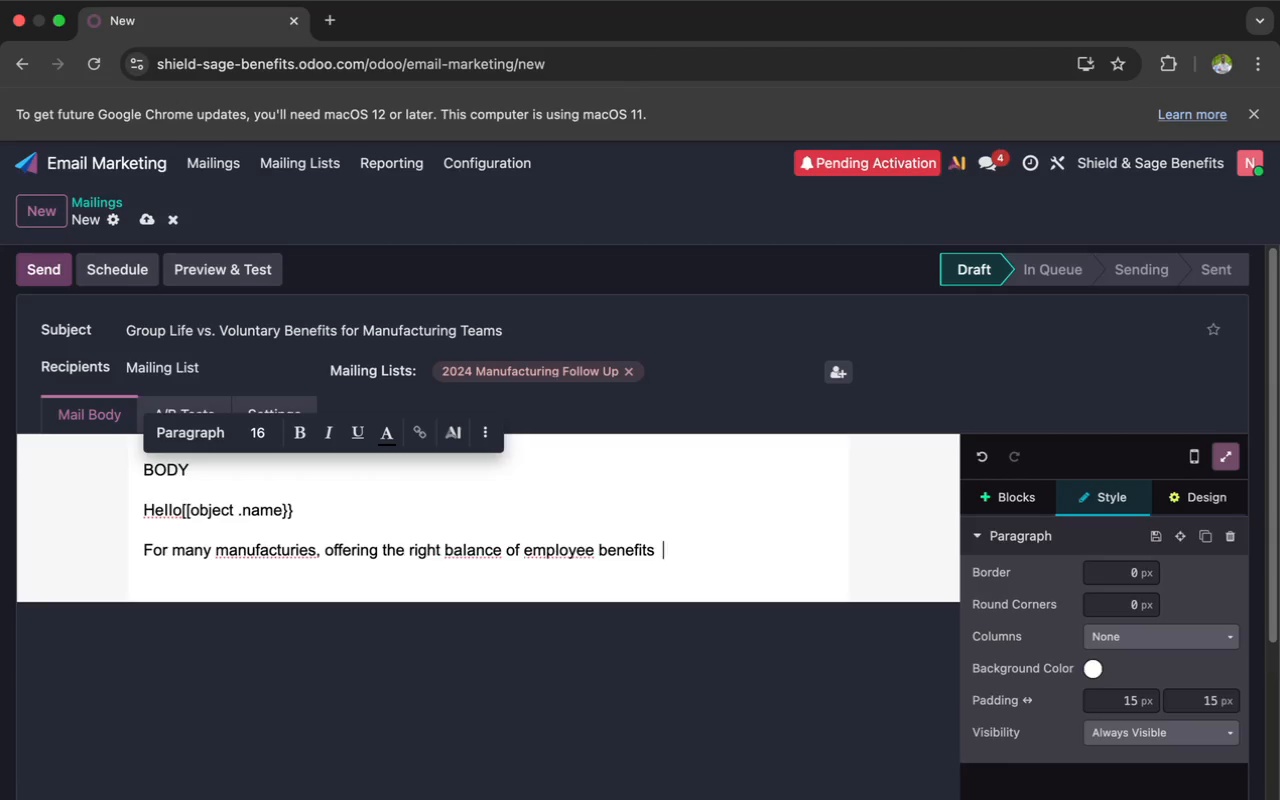 
key(H)
 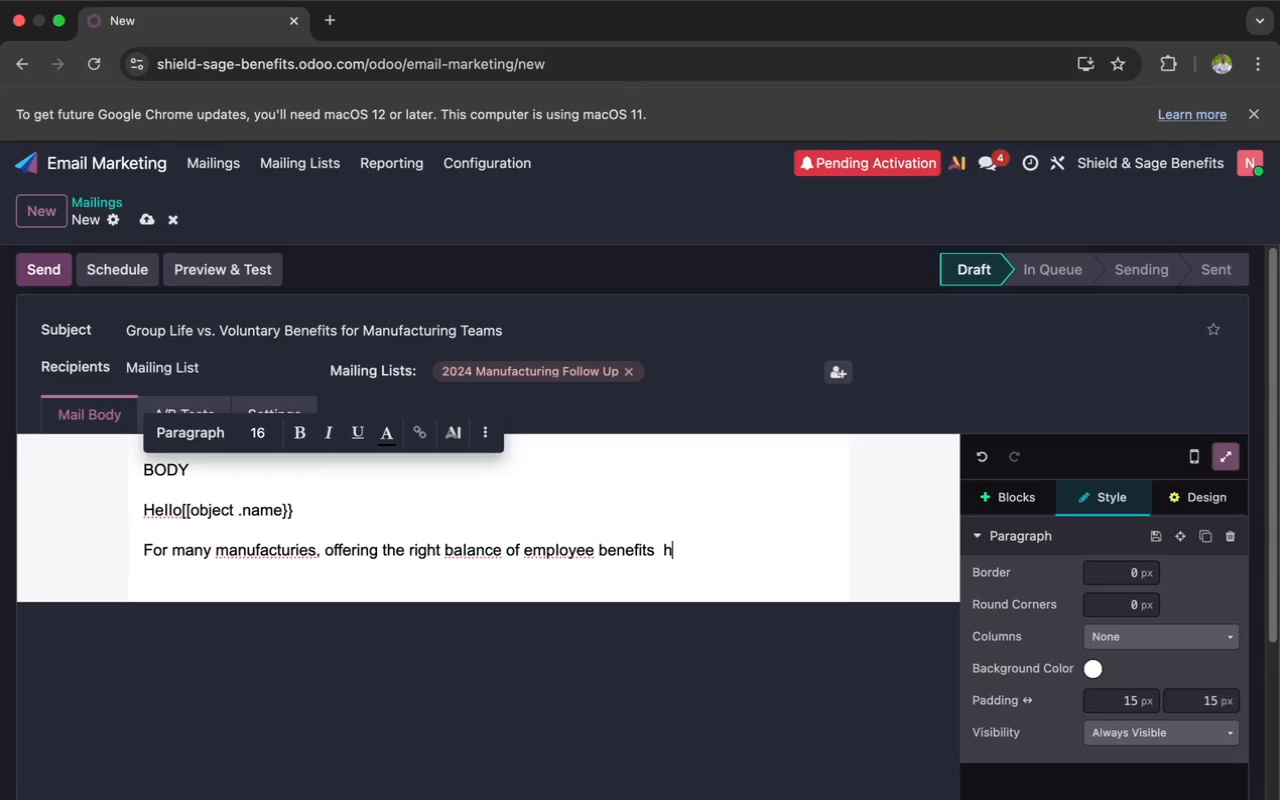 
wait(6.06)
 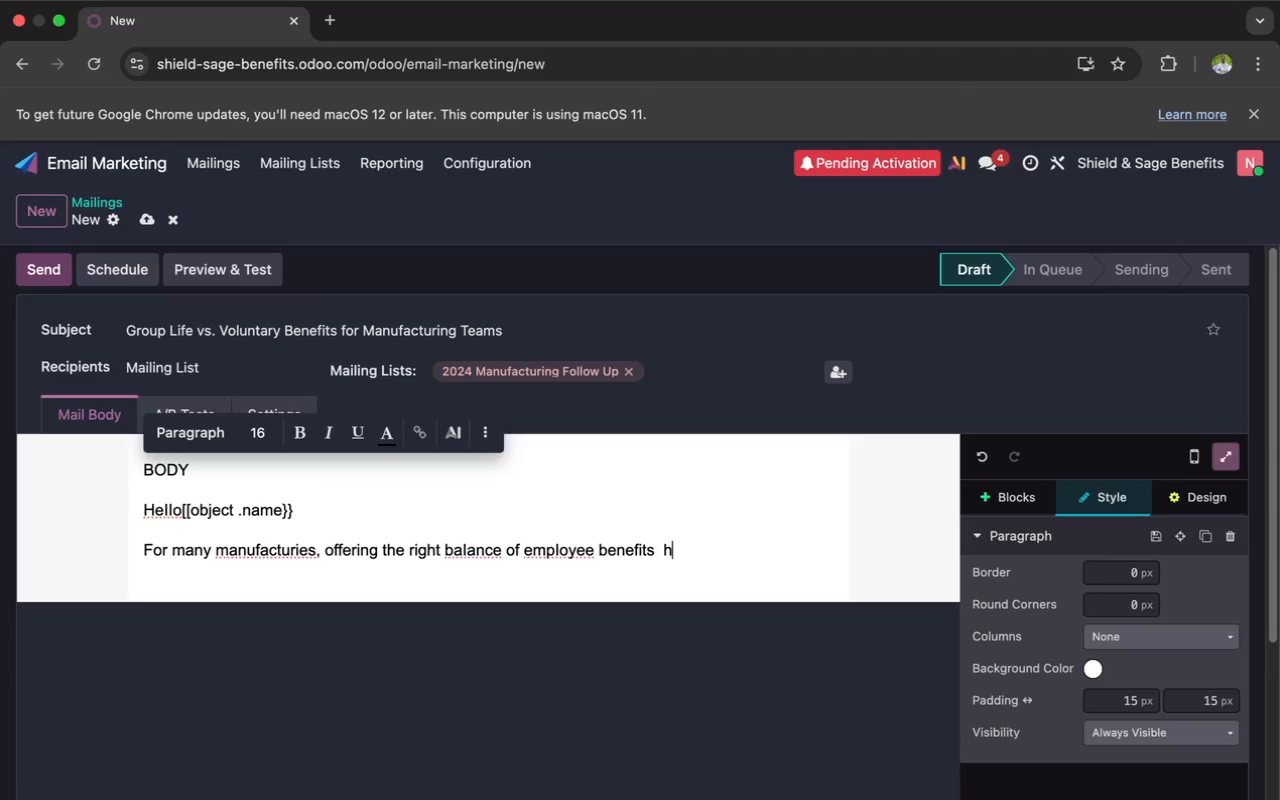 
type(as)
 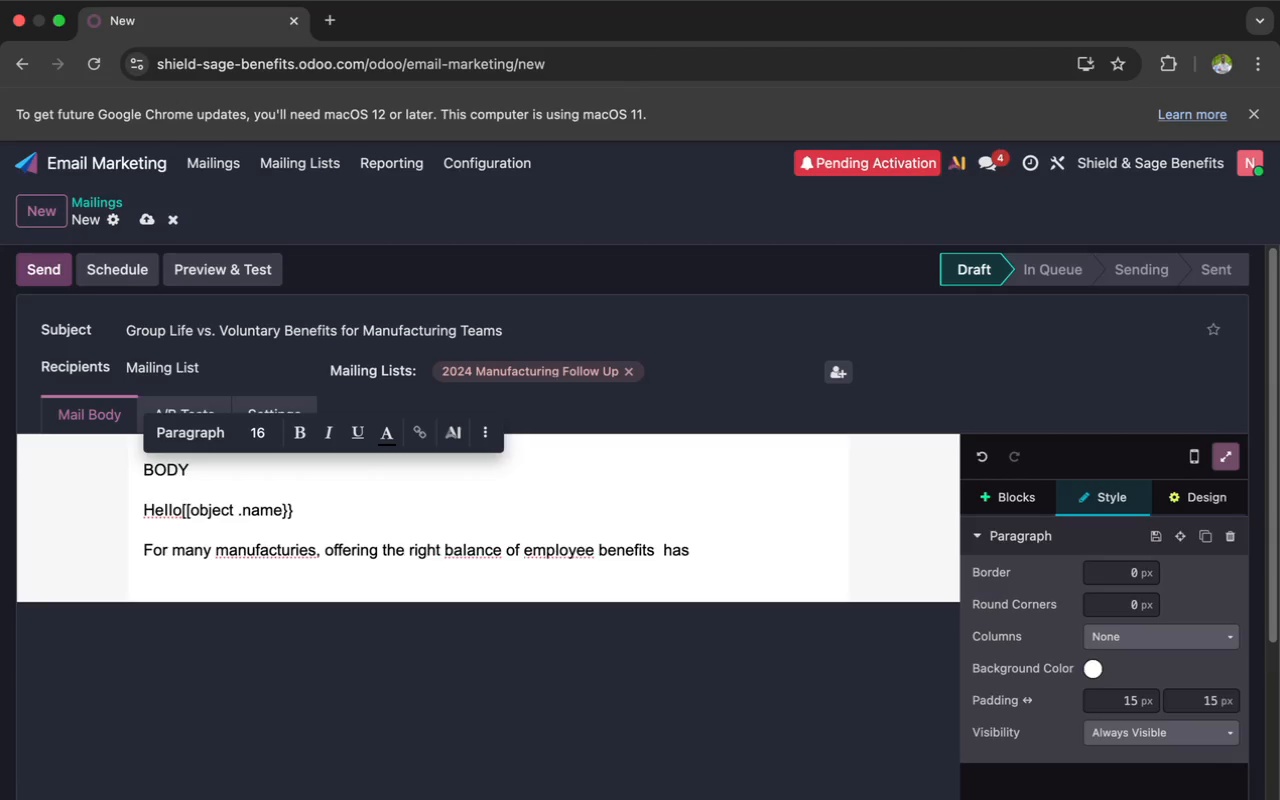 
key(Space)
 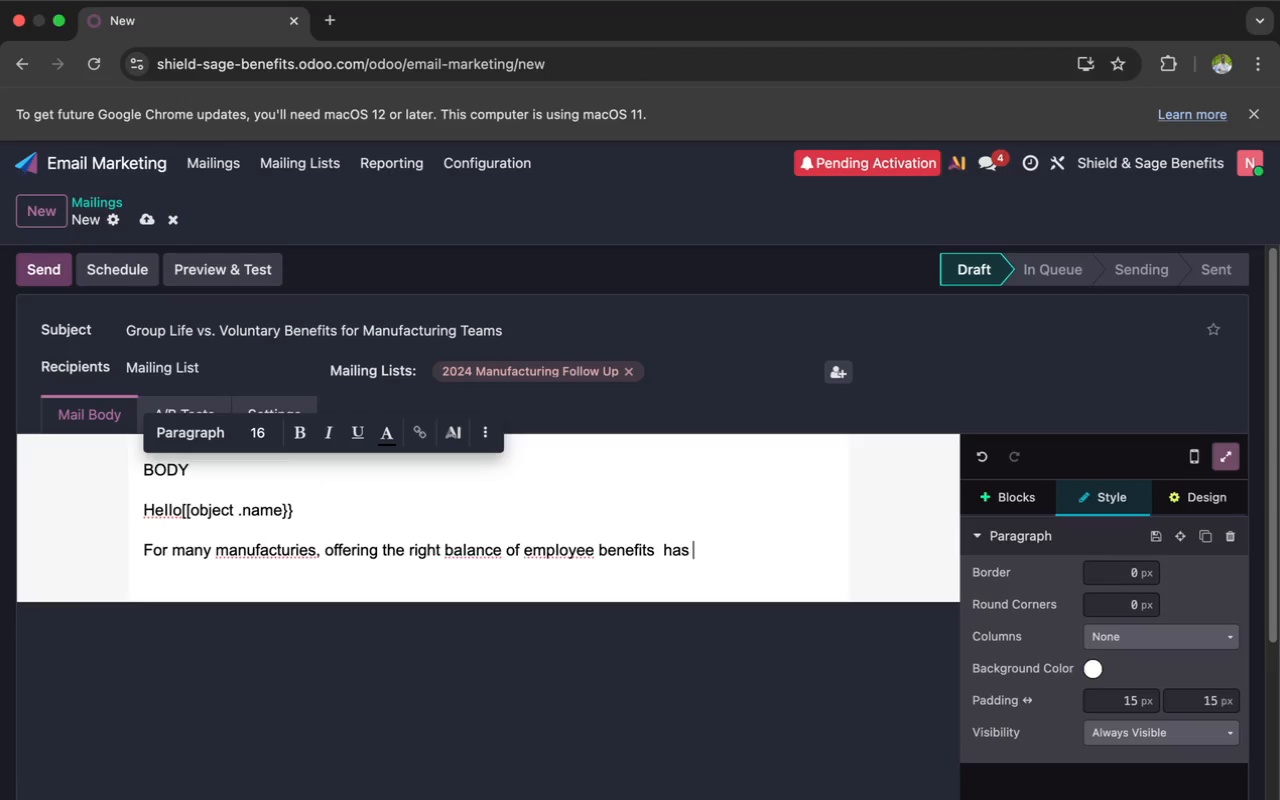 
key(B)
 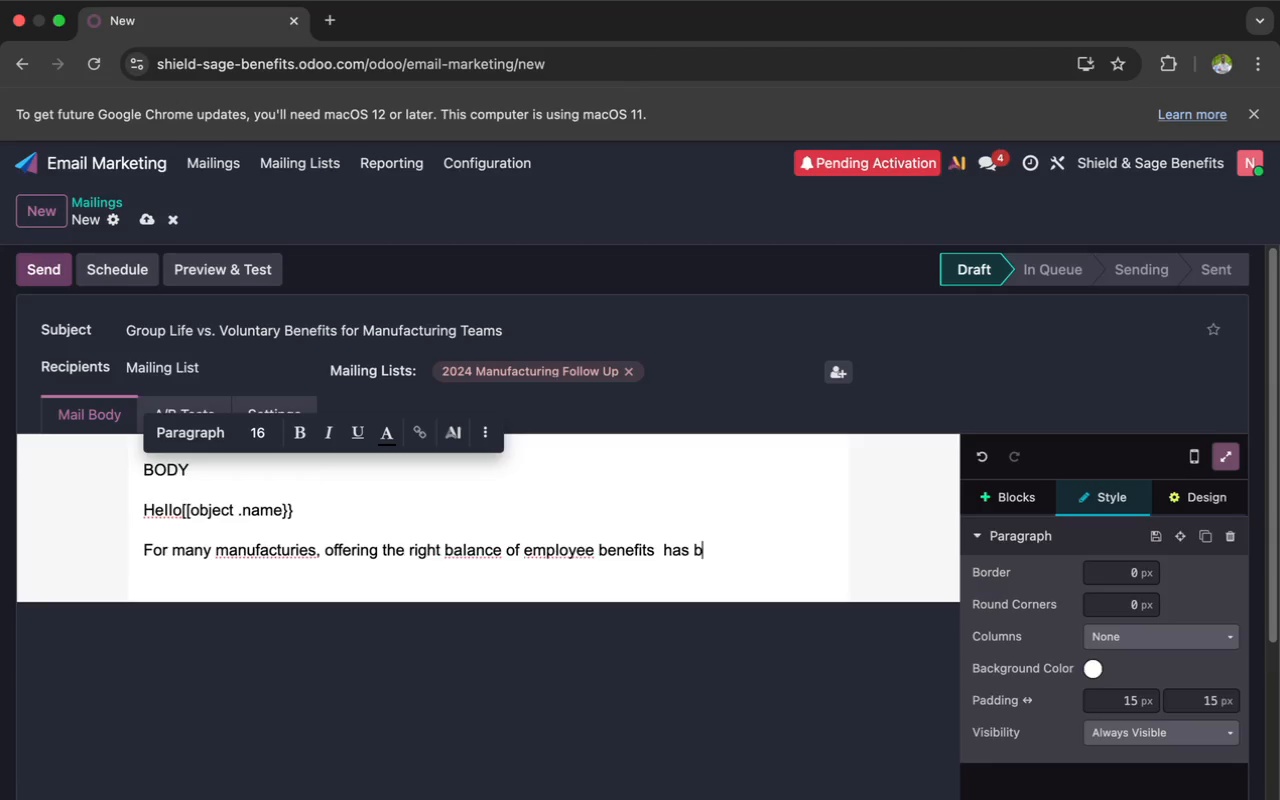 
wait(5.42)
 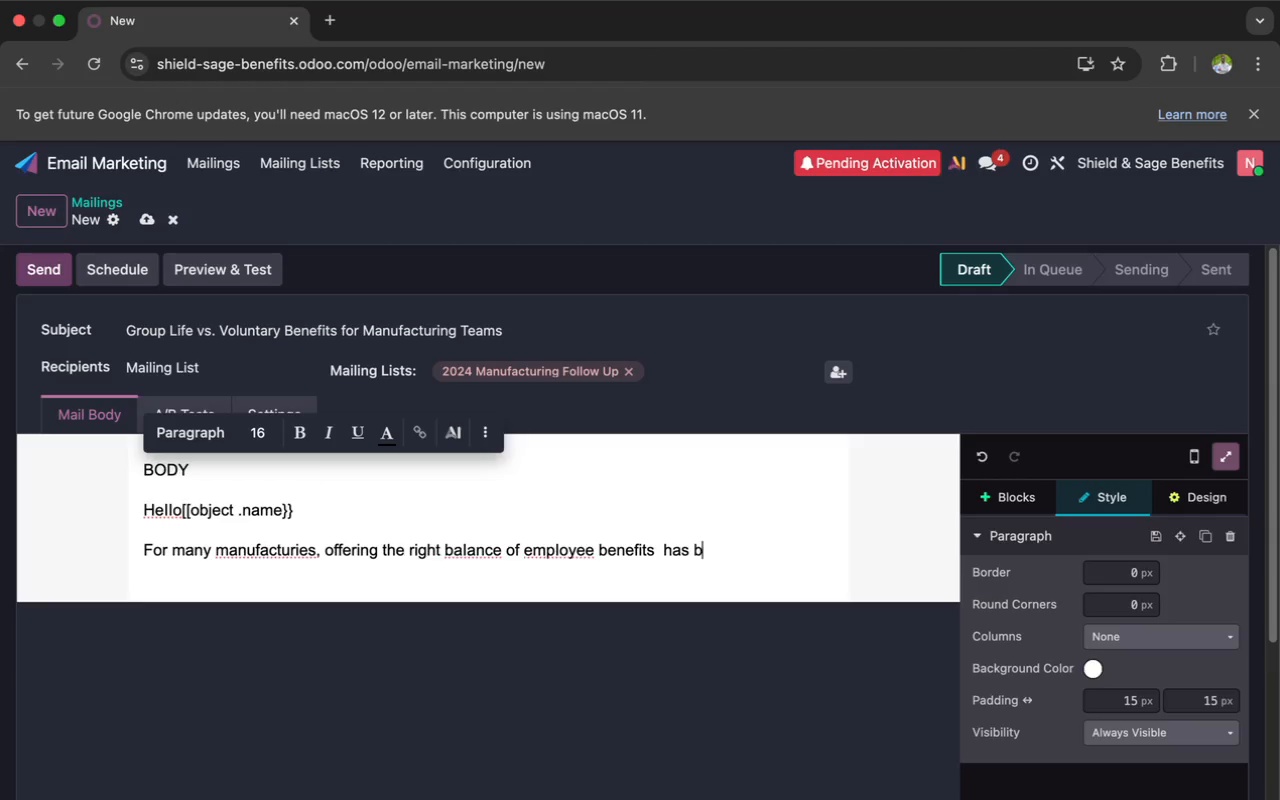 
key(E)
 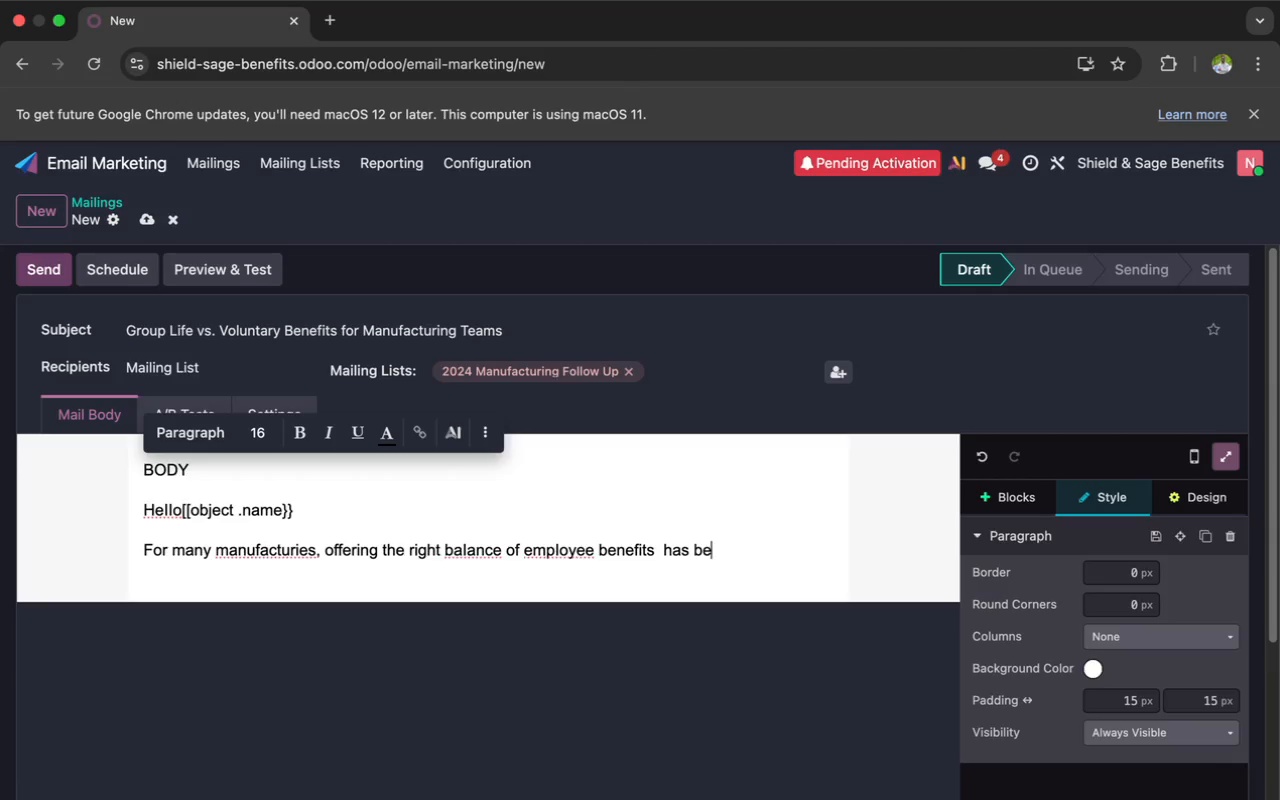 
key(C)
 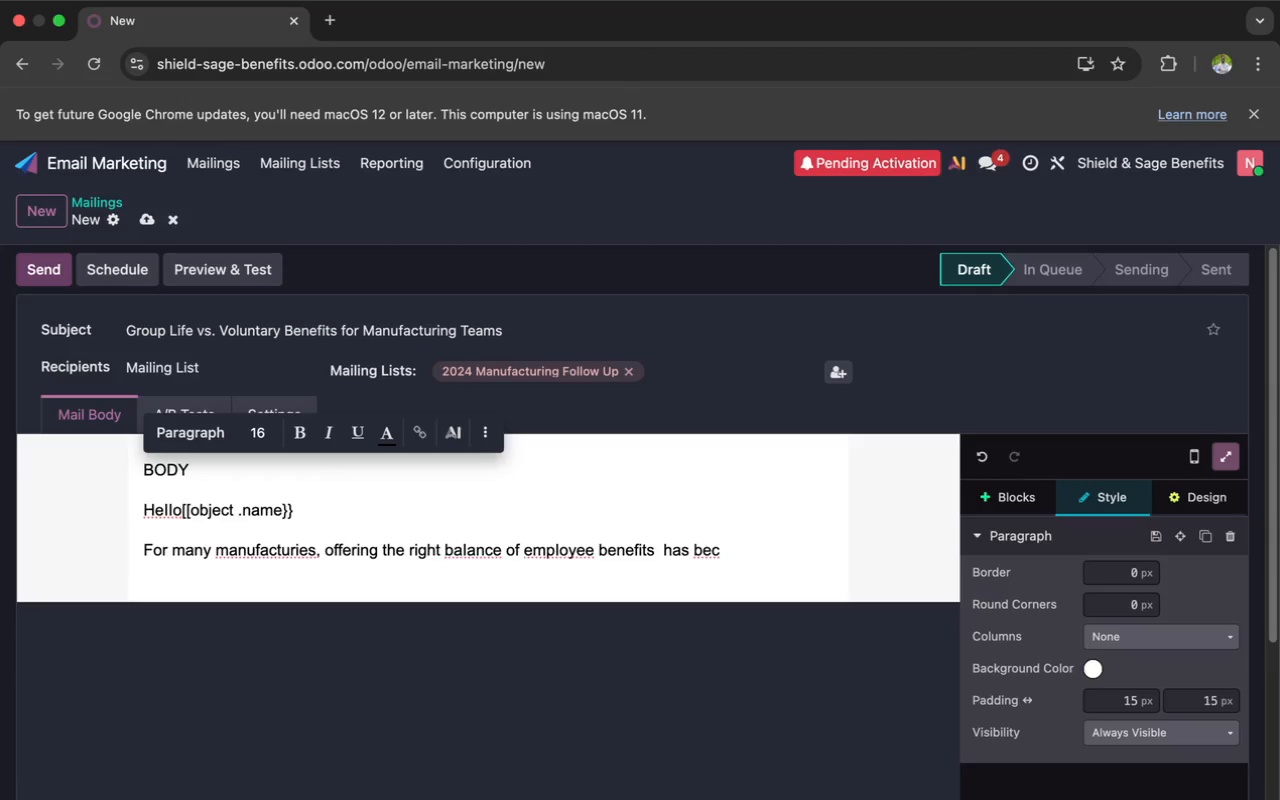 
type(om)
 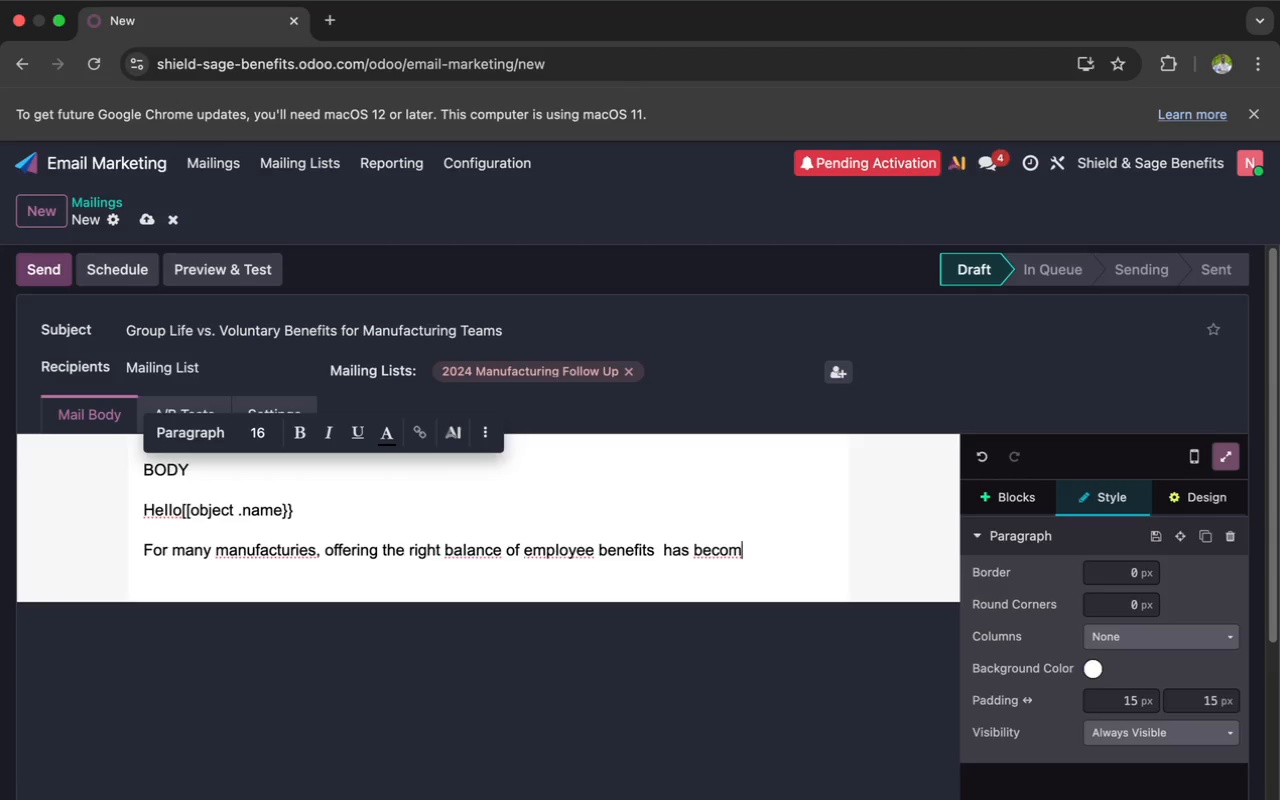 
key(E)
 